 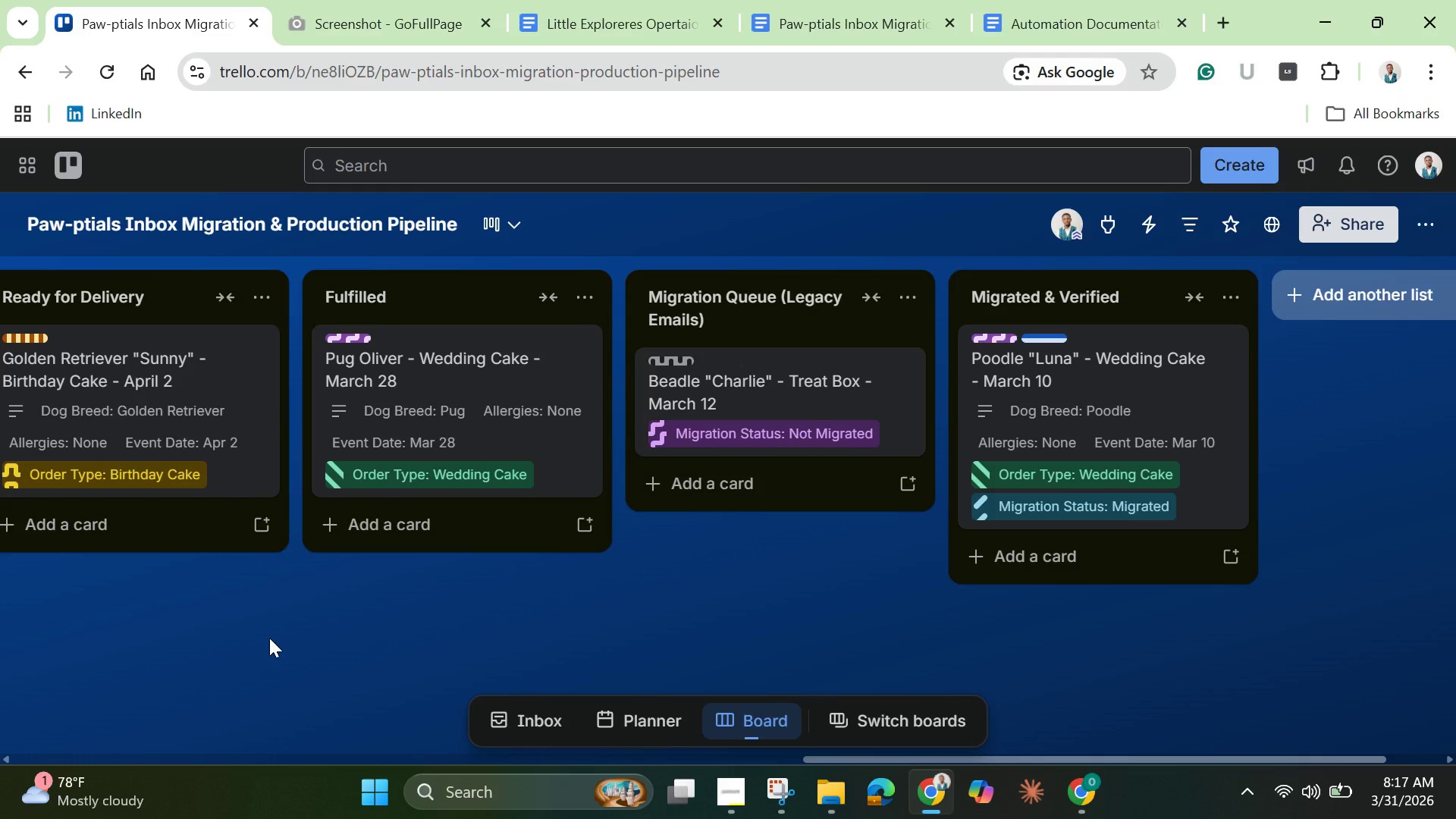 
left_click([269, 638])
 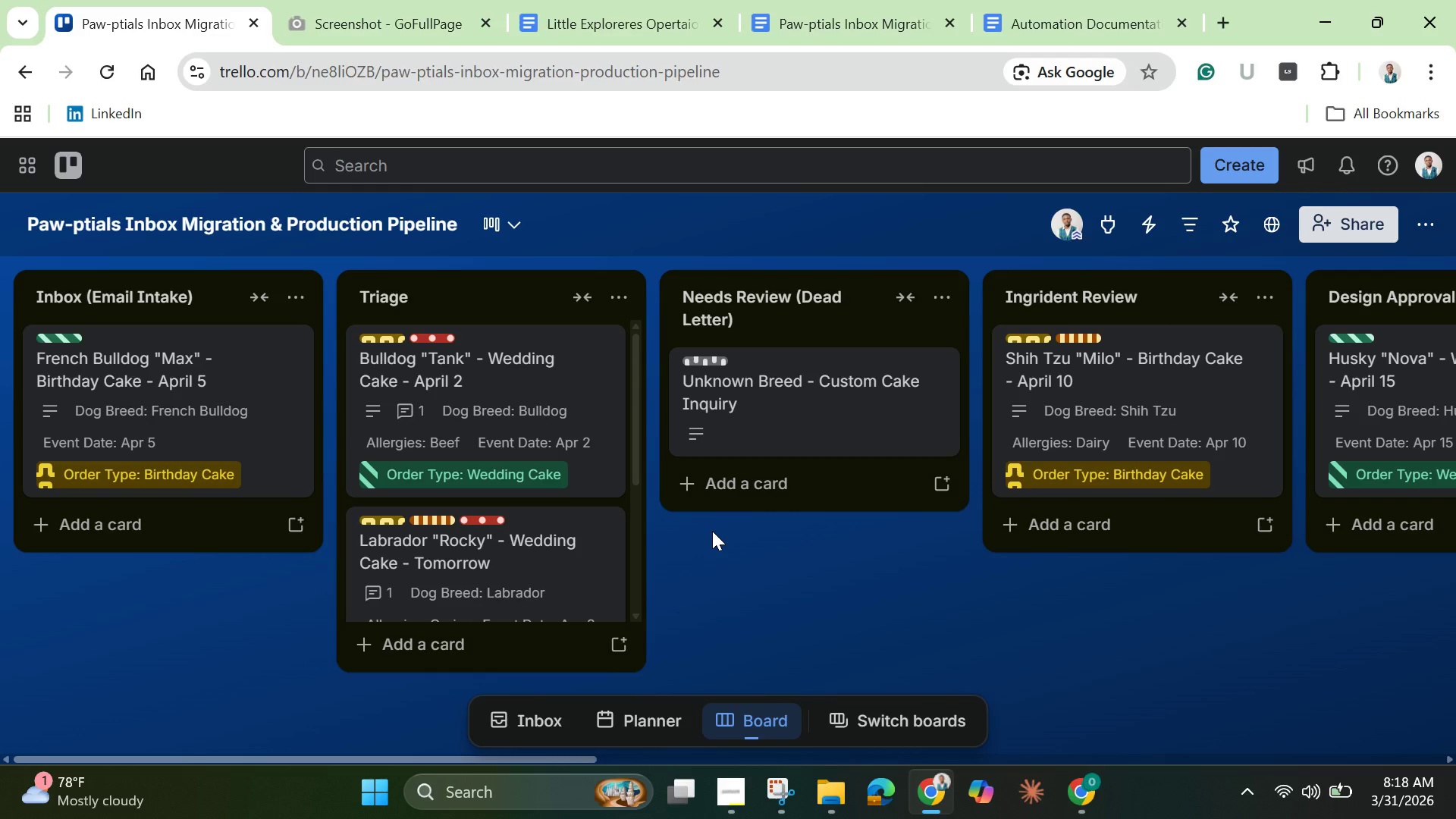 
wait(56.66)
 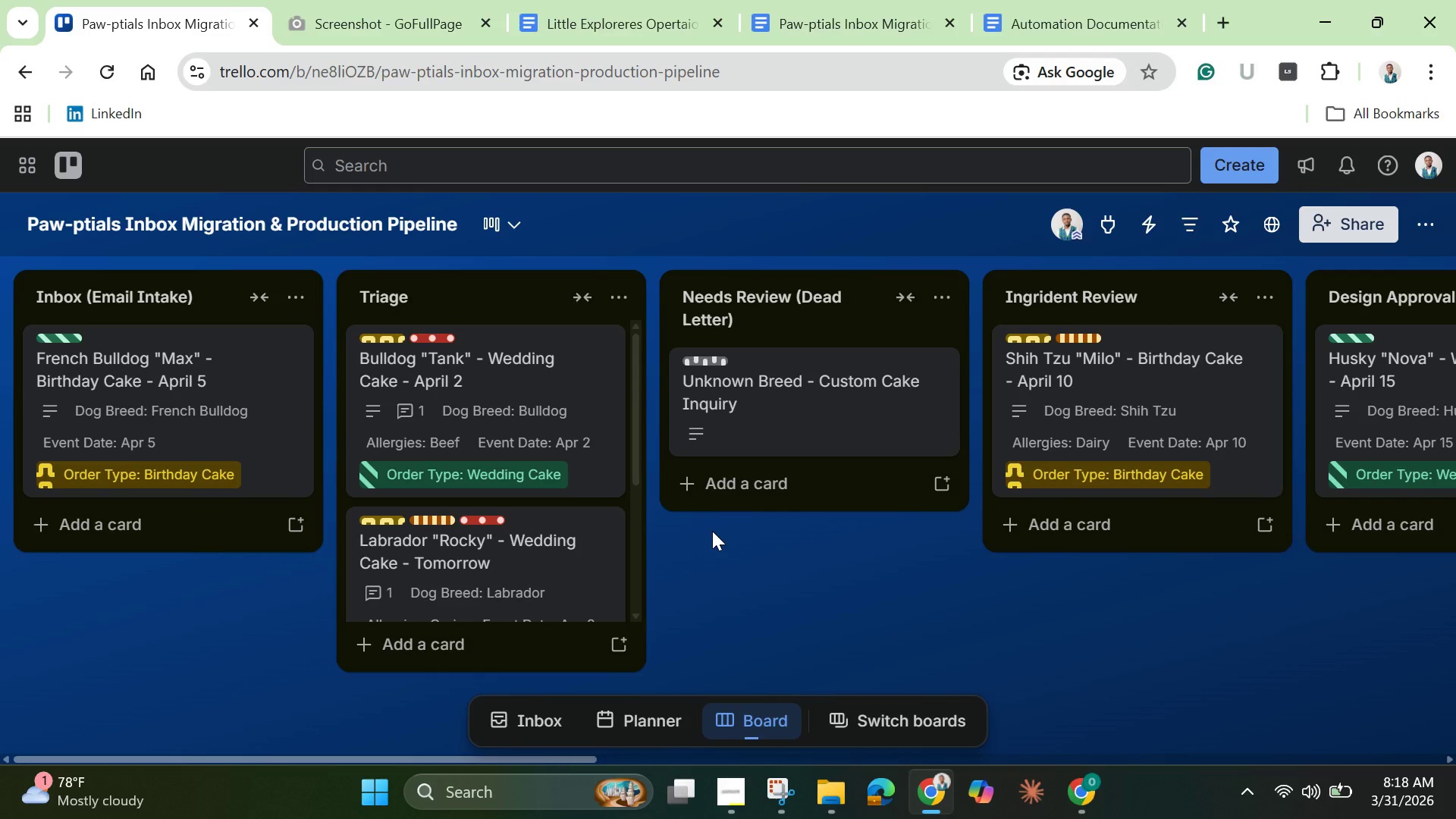 
left_click([226, 535])
 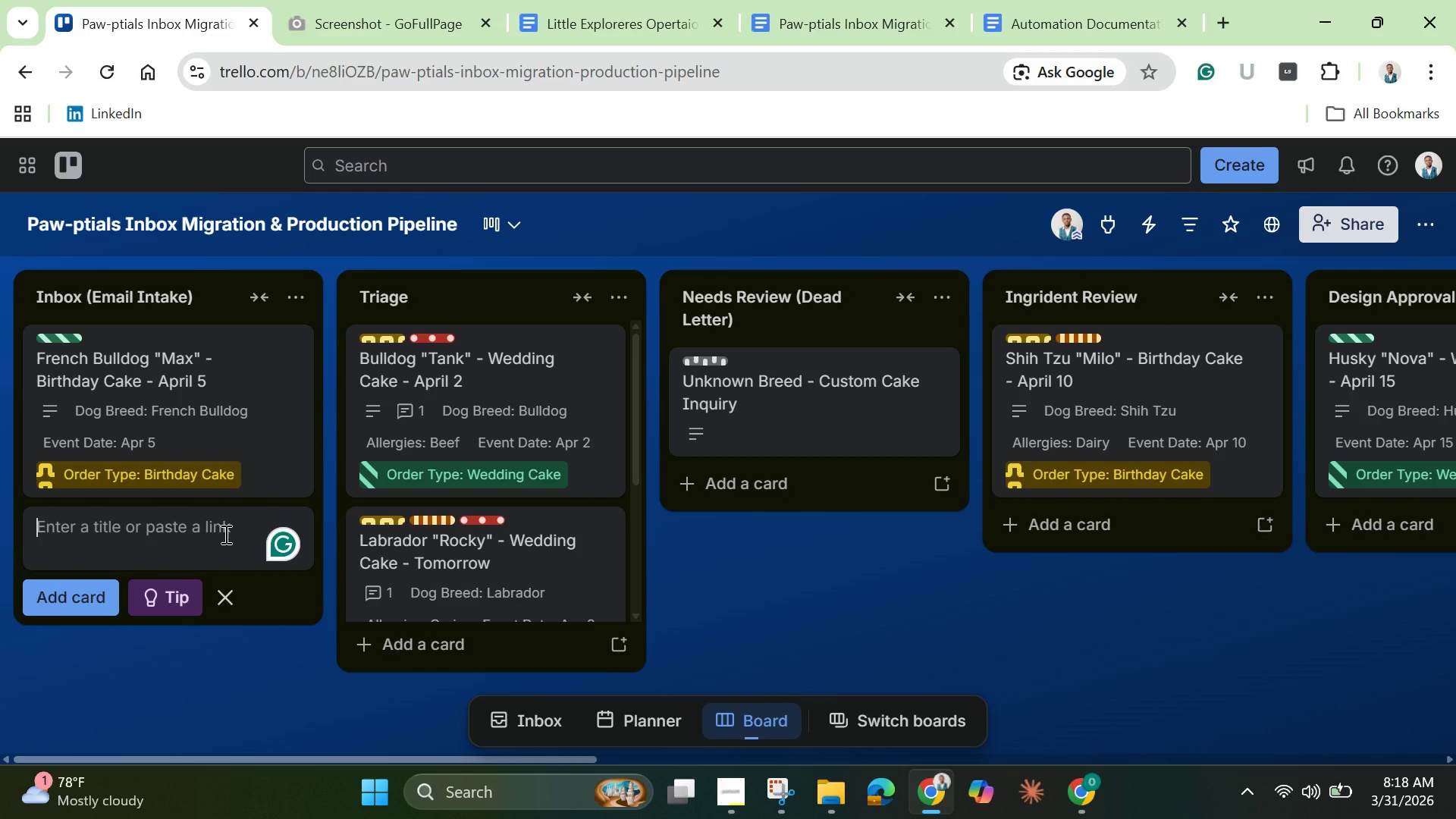 
type(urgent cake needed)
 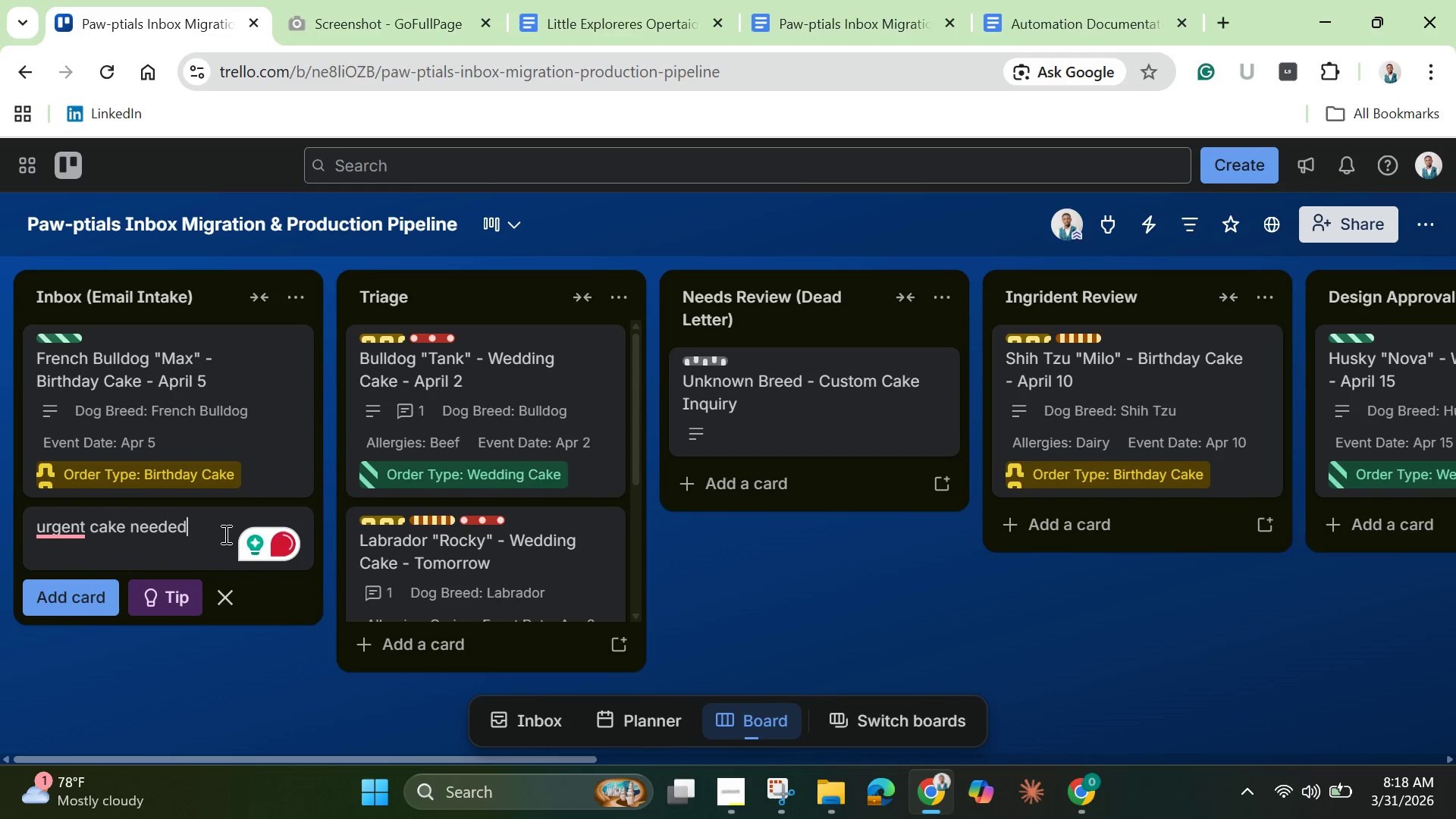 
key(Enter)
 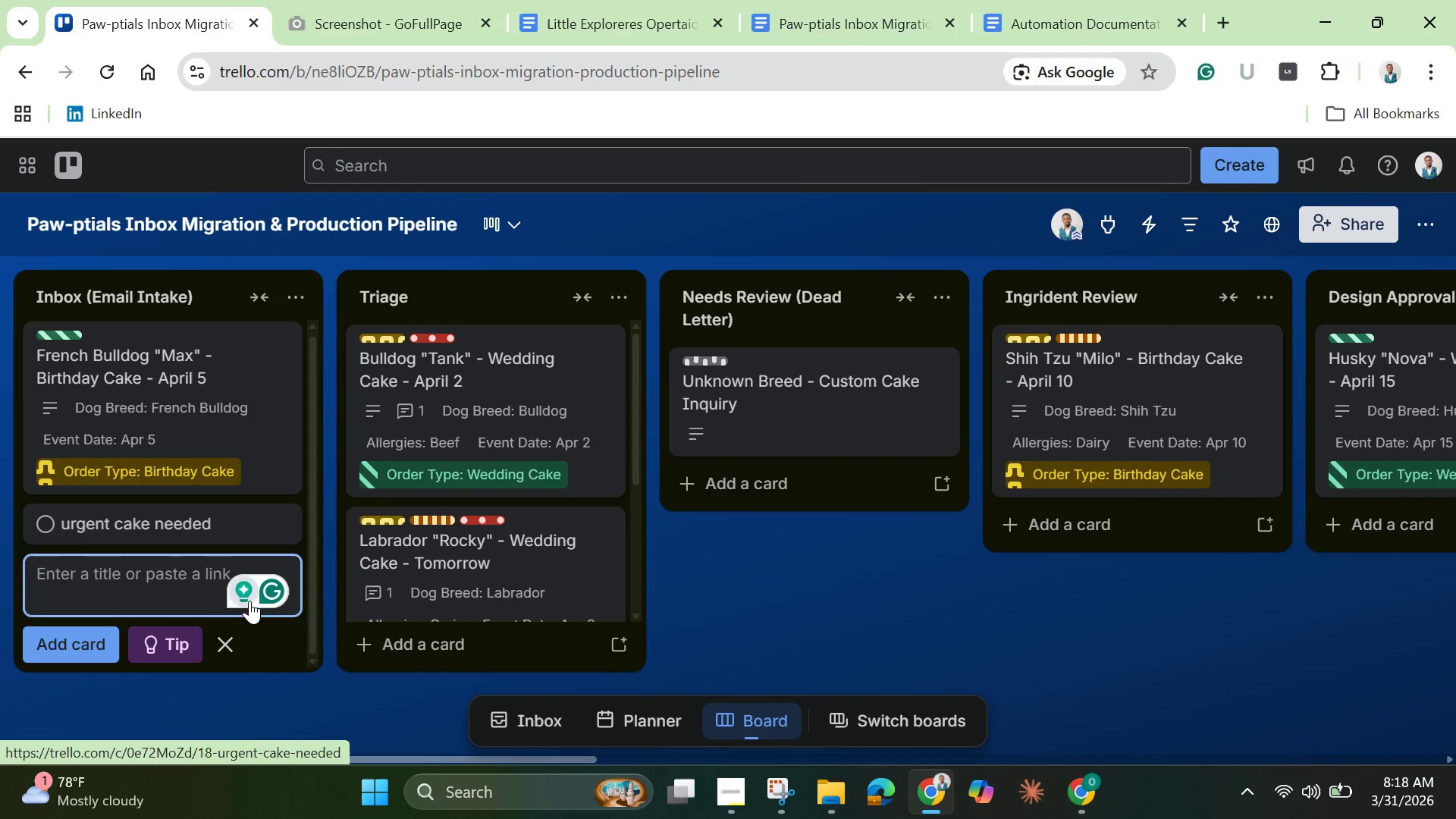 
wait(5.57)
 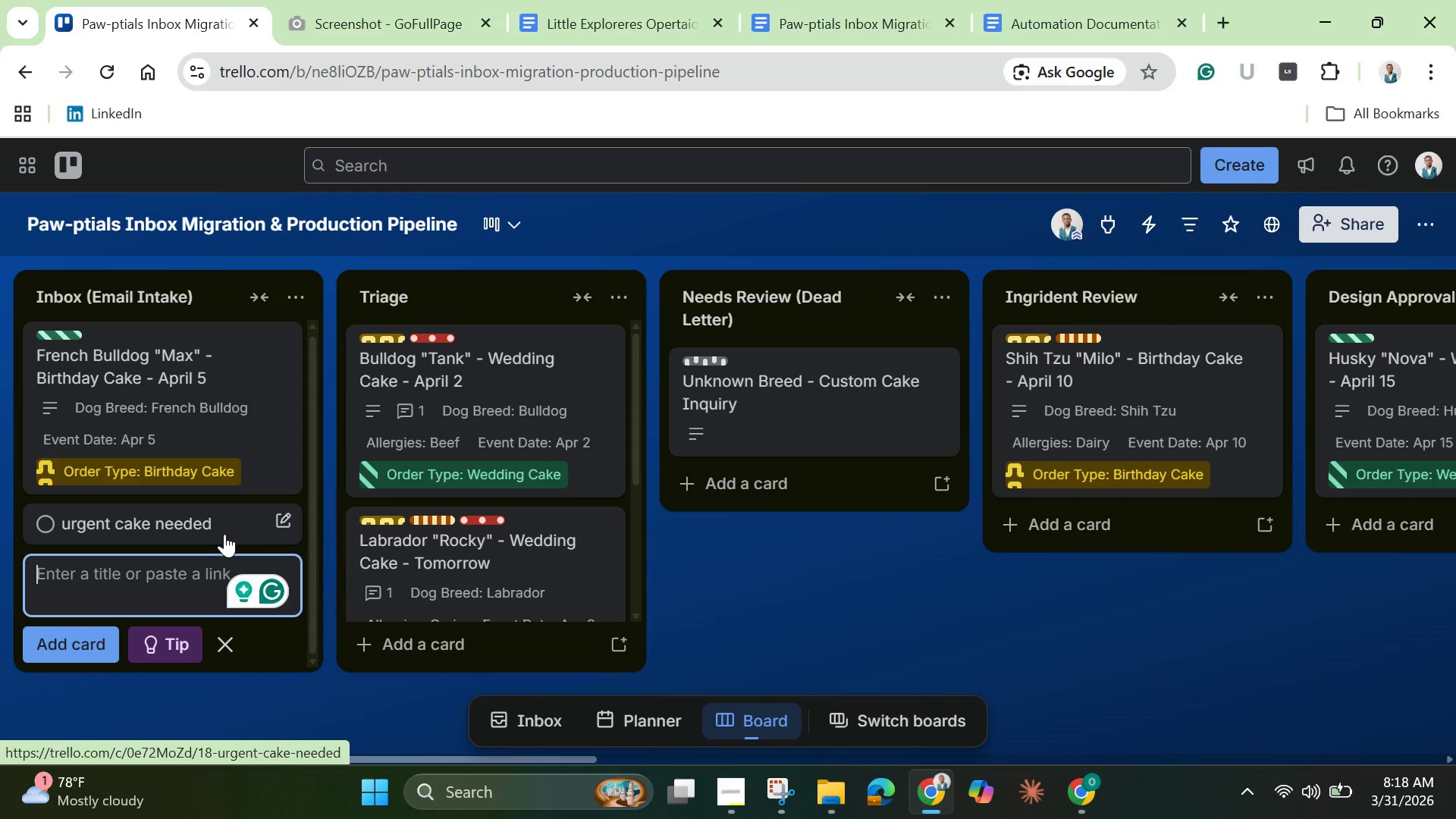 
mouse_move([241, 647])
 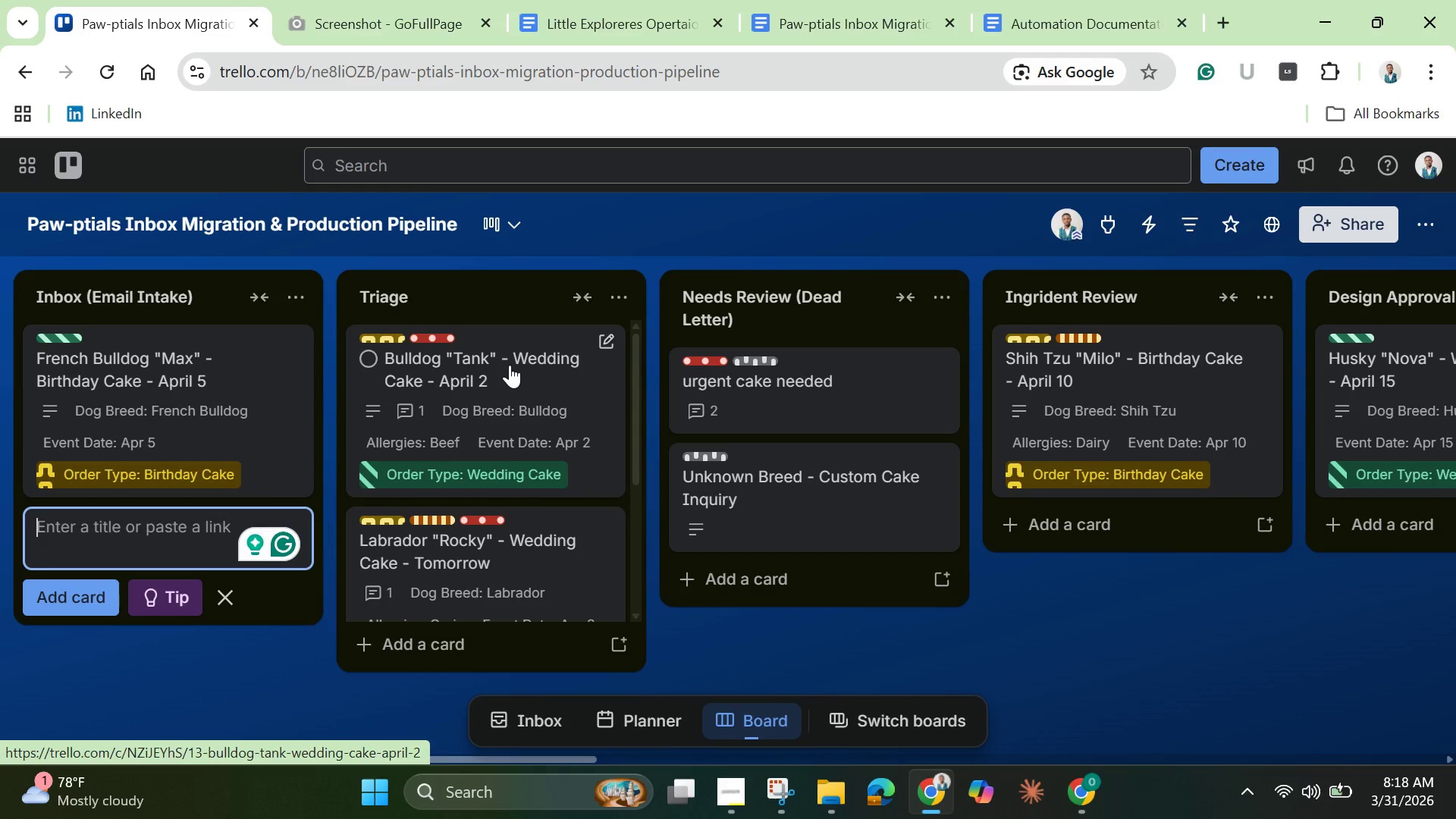 
wait(5.55)
 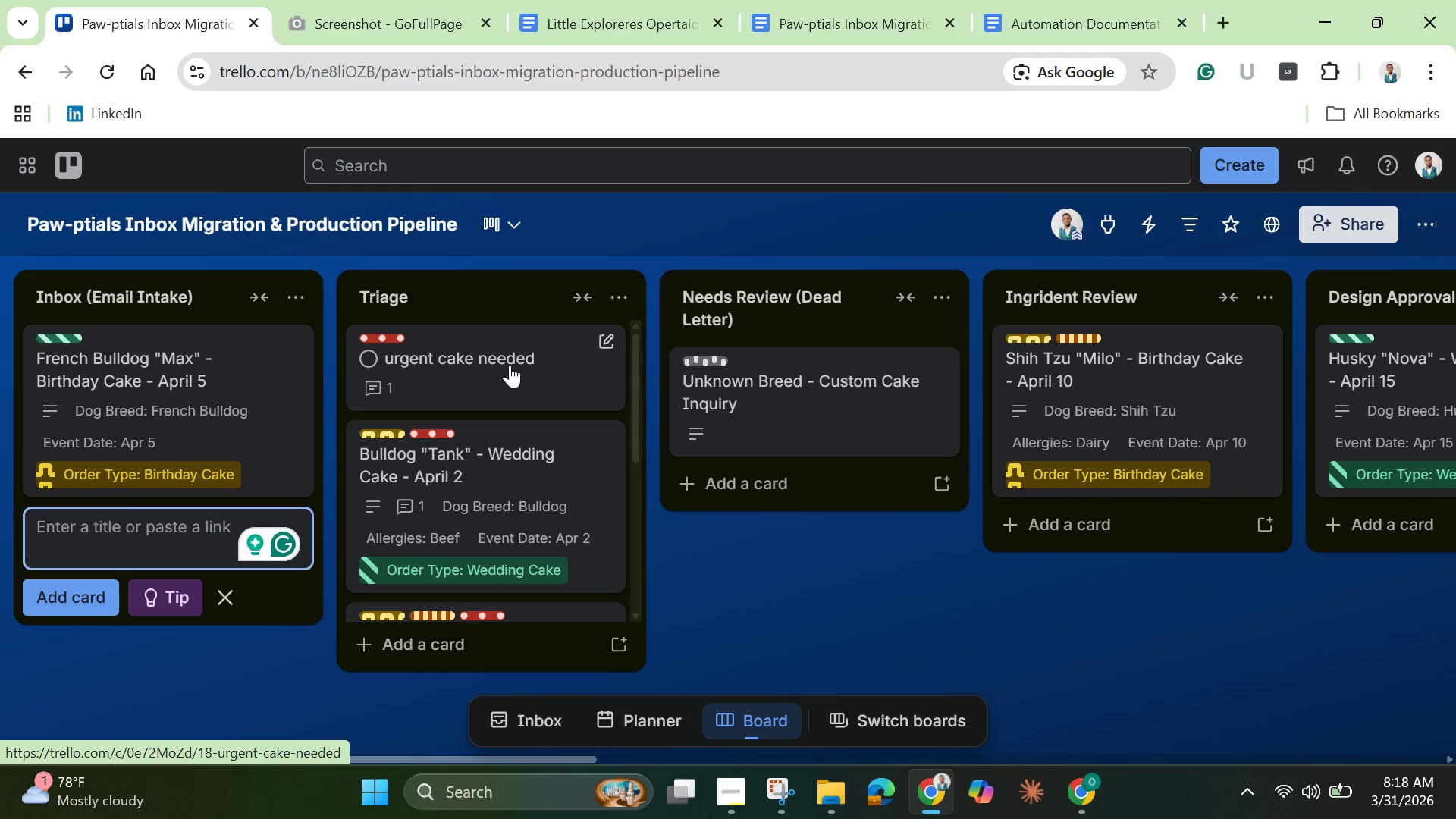 
left_click([510, 365])
 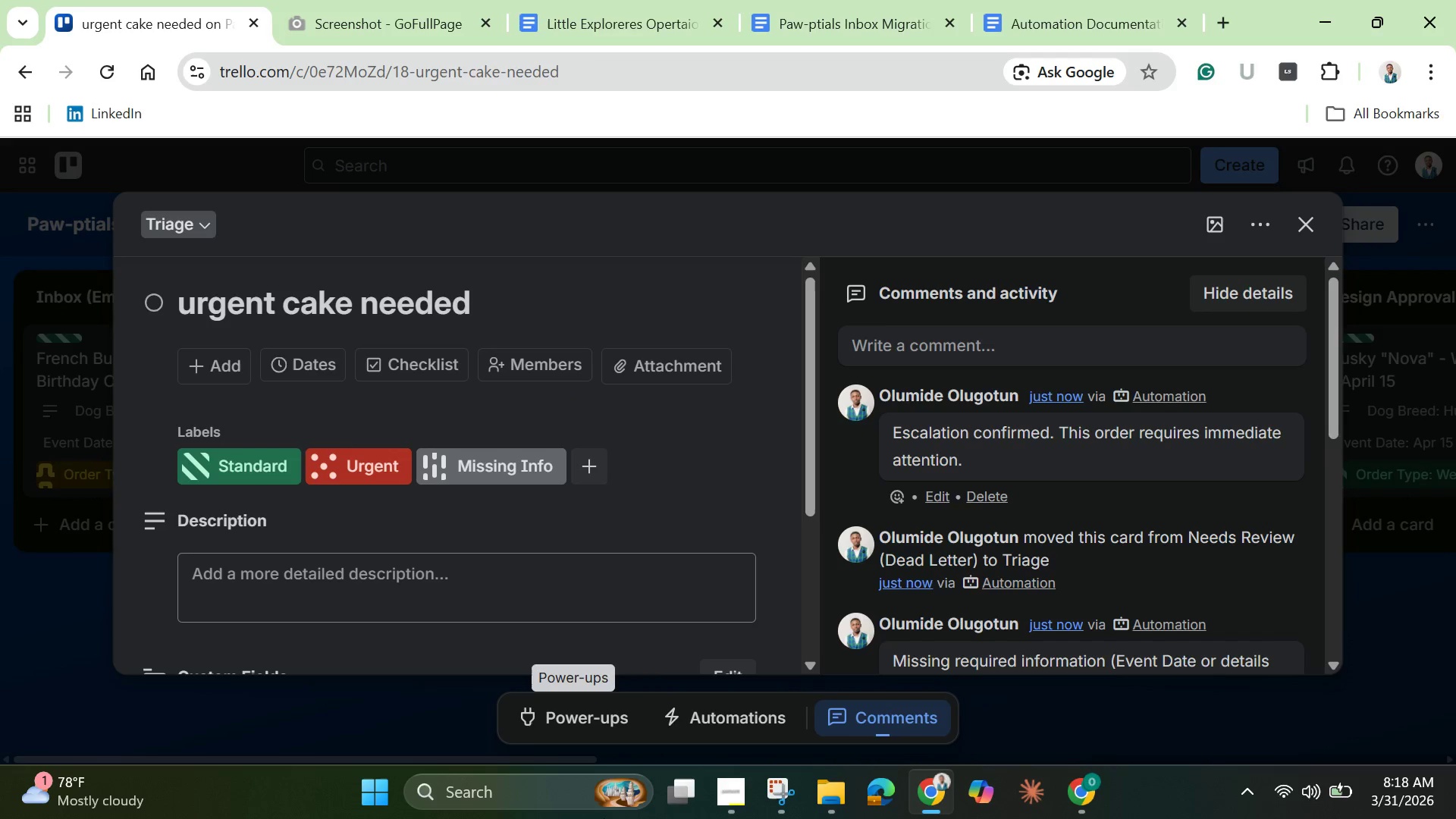 
wait(5.55)
 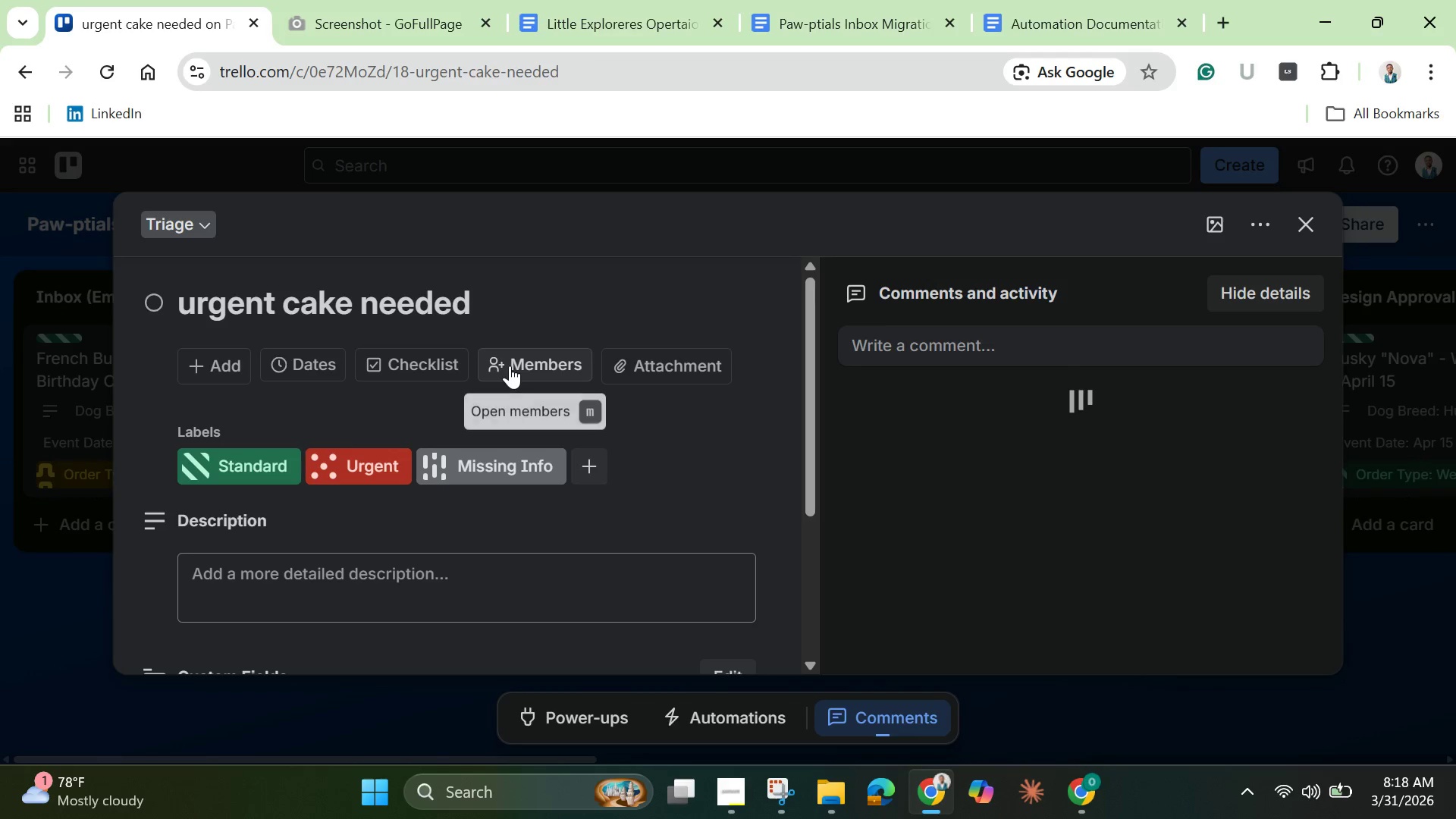 
left_click([774, 795])
 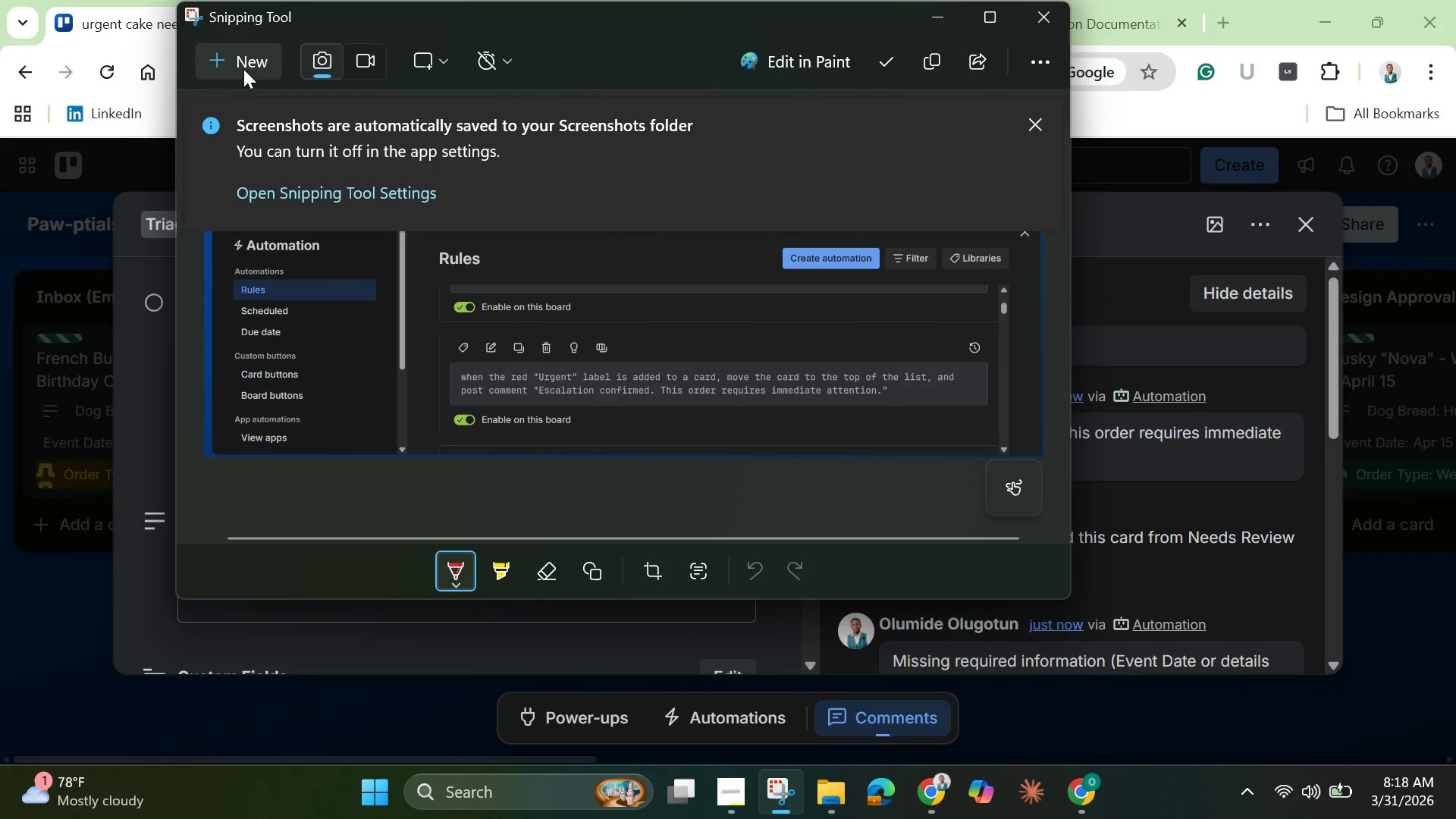 
left_click([242, 65])
 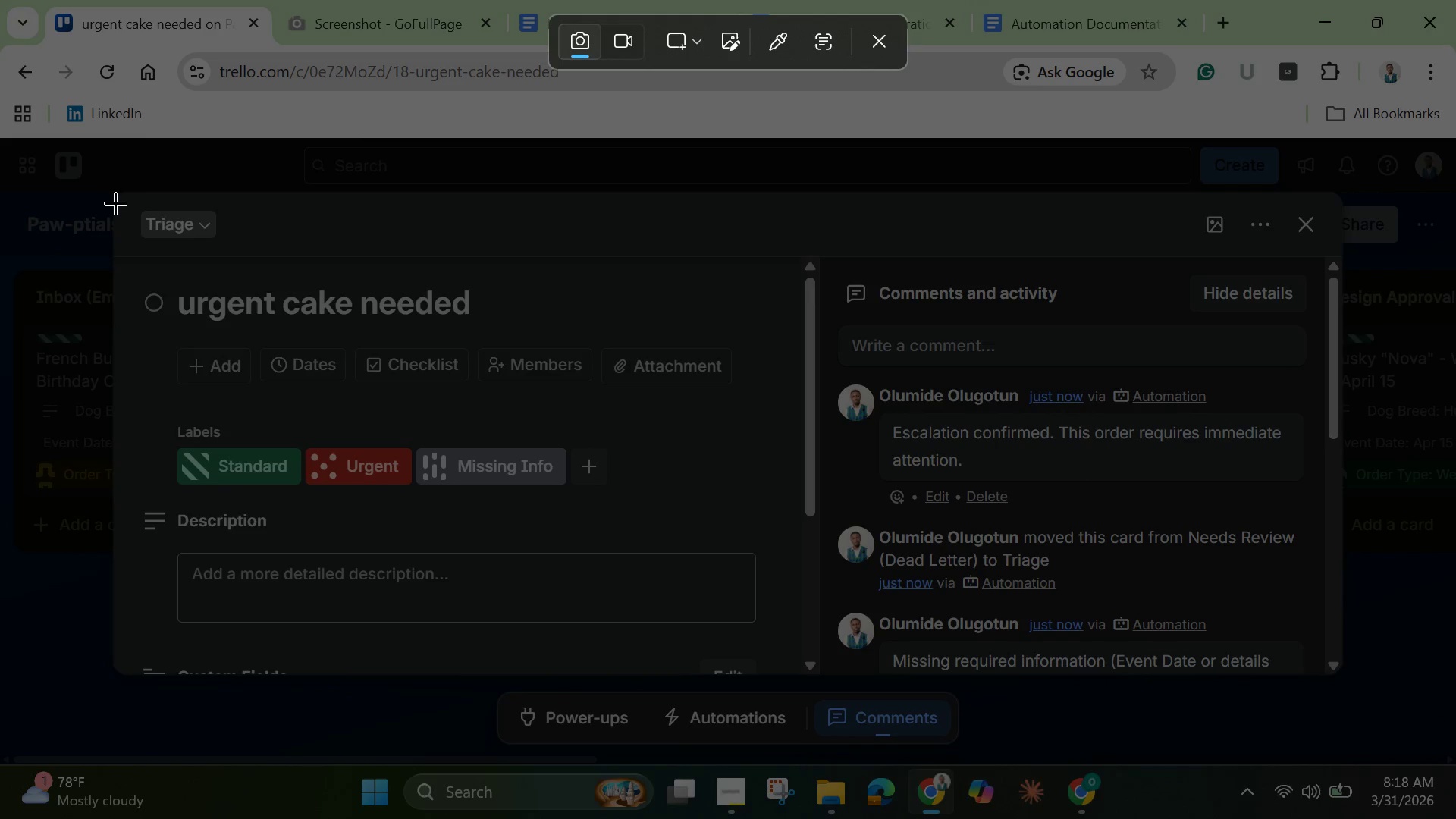 
left_click_drag(start_coordinate=[115, 202], to_coordinate=[1346, 671])
 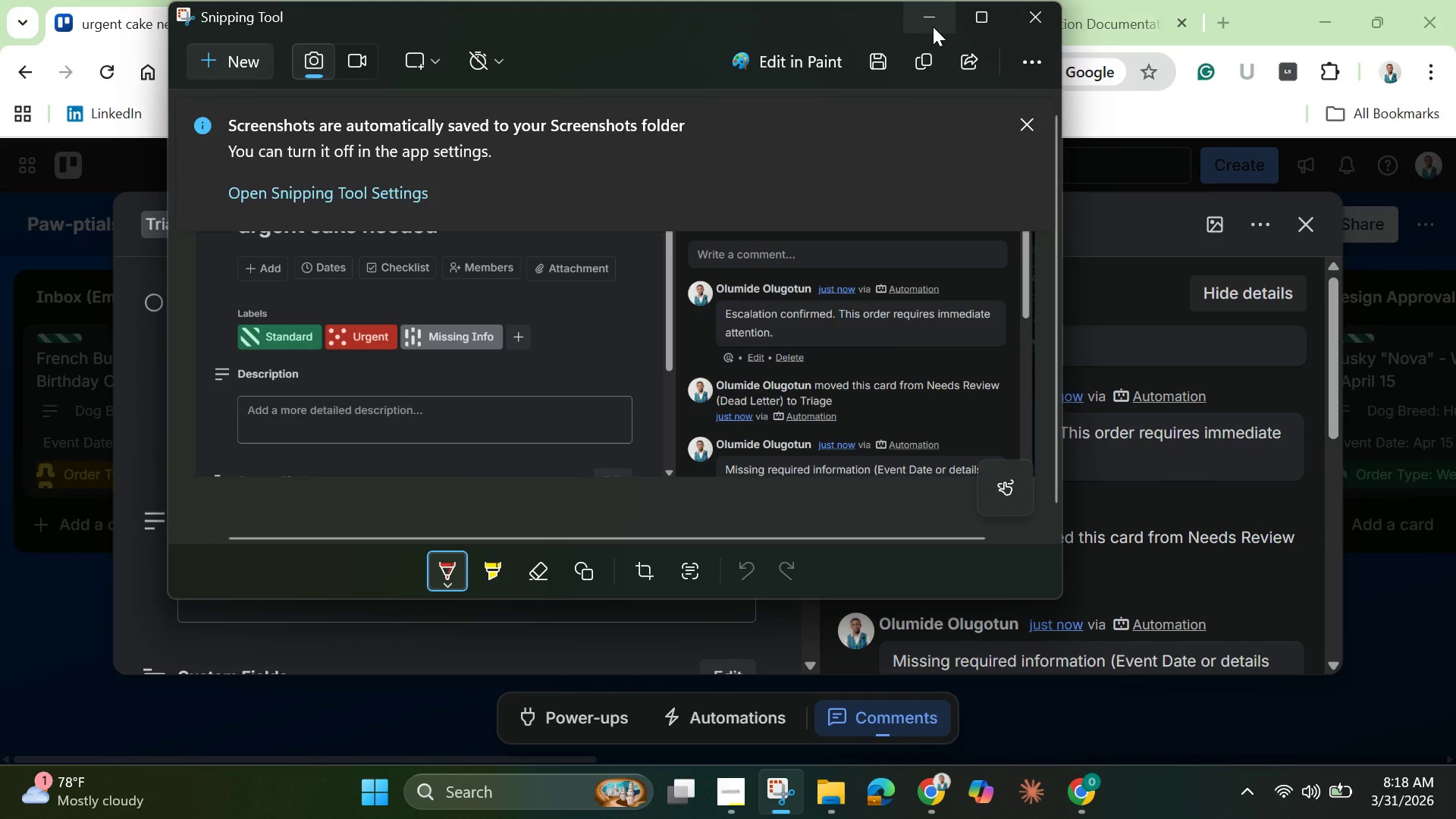 
left_click([932, 25])
 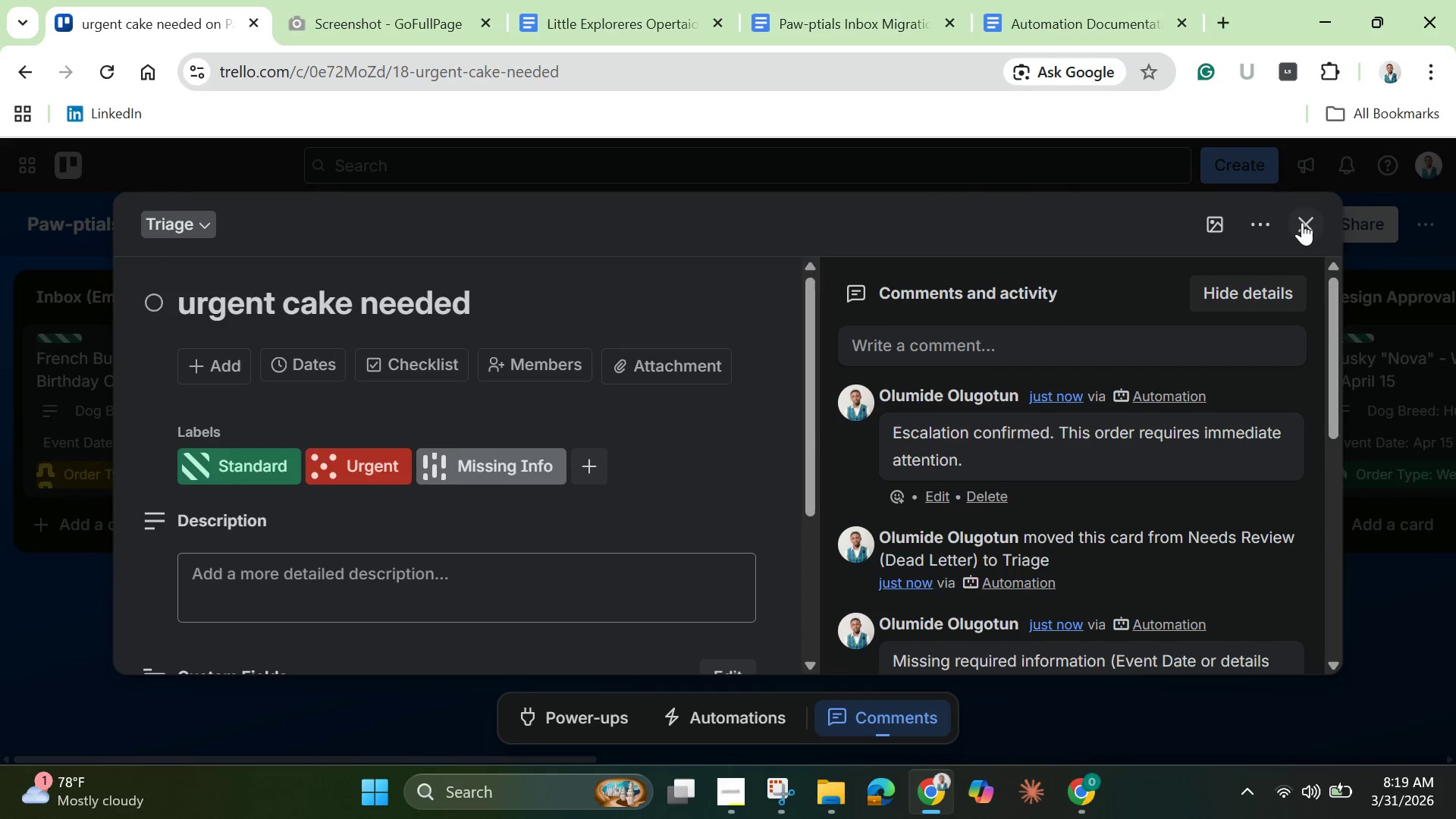 
left_click([1302, 222])
 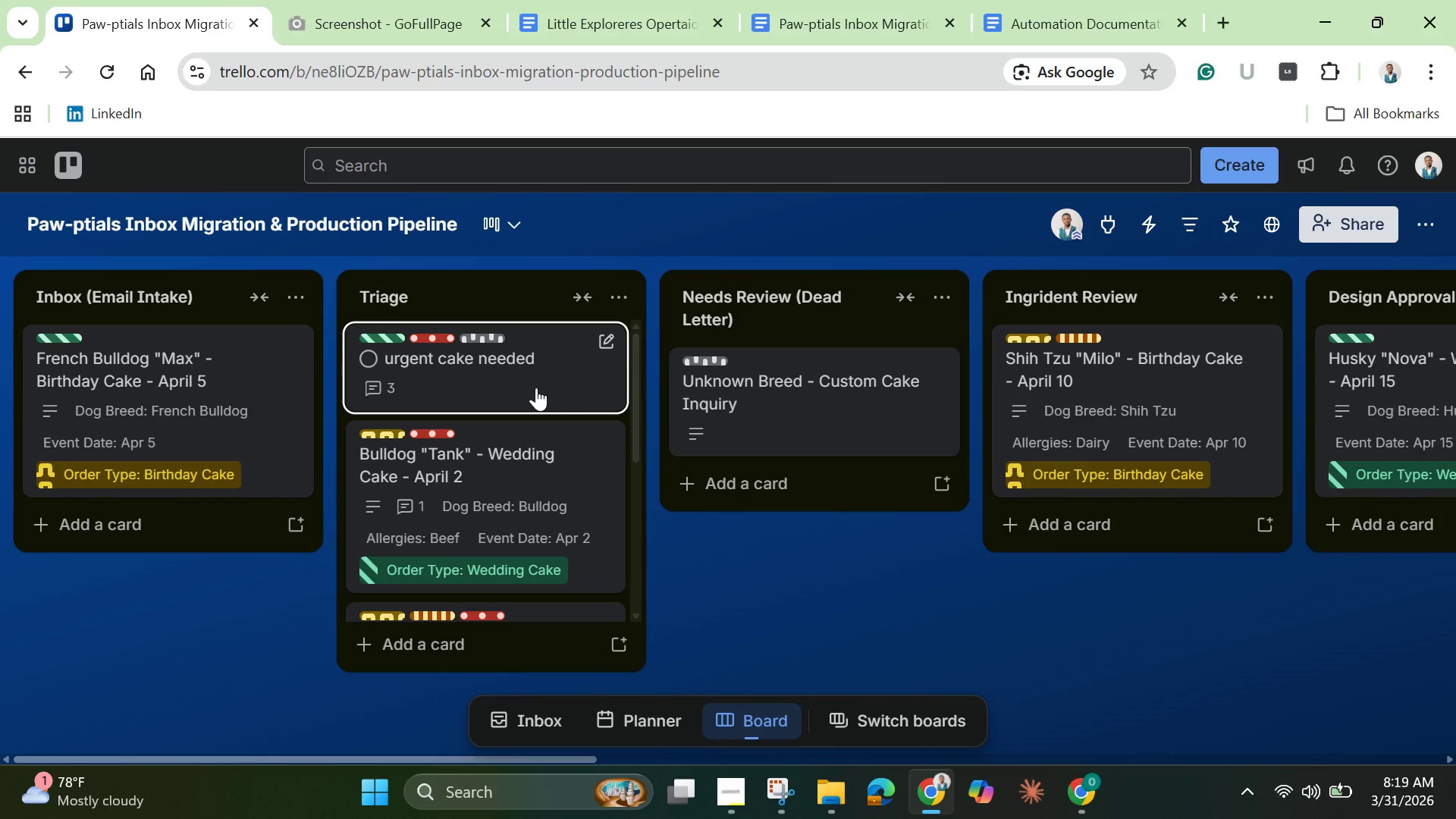 
left_click([536, 388])
 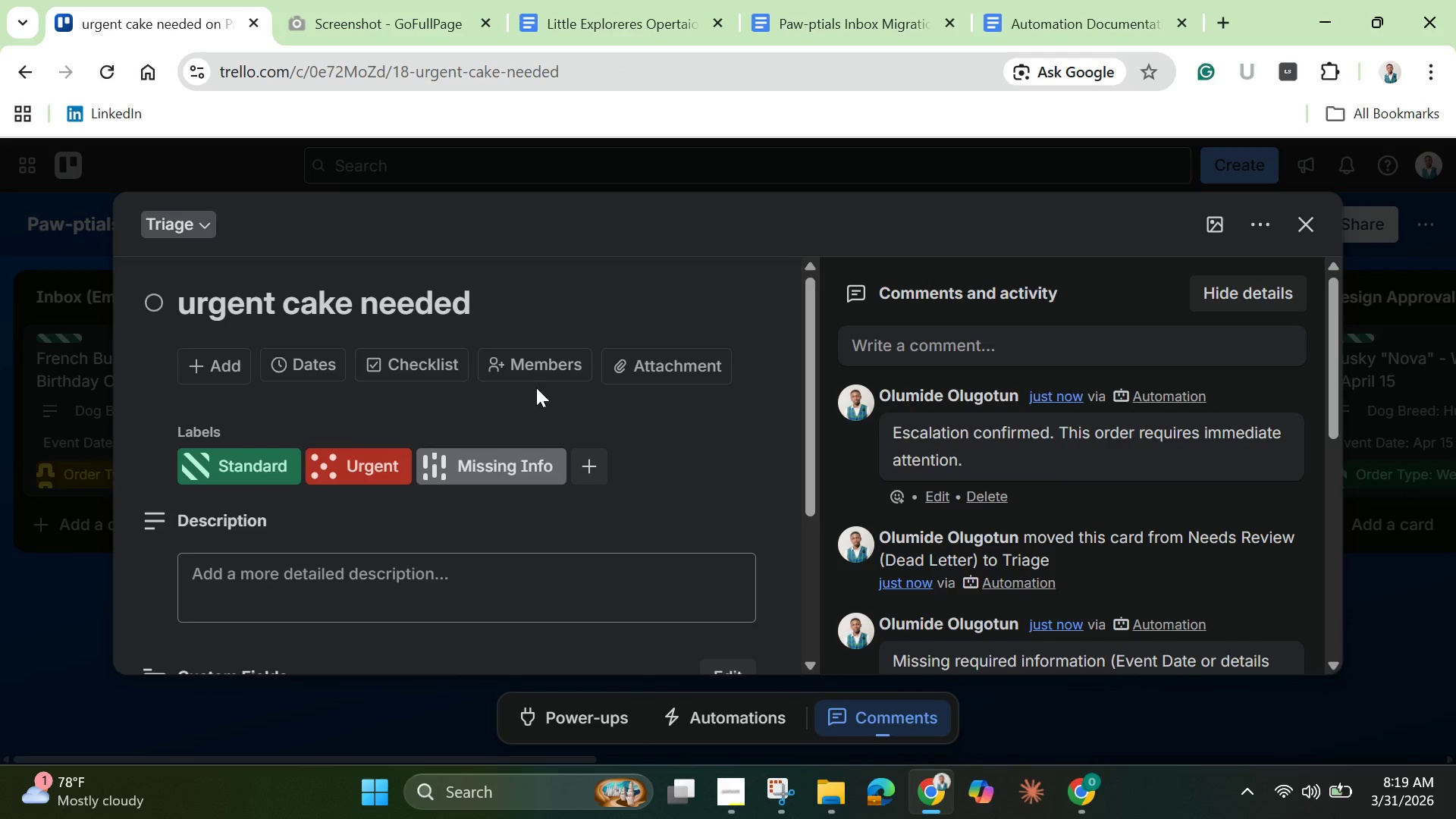 
wait(7.62)
 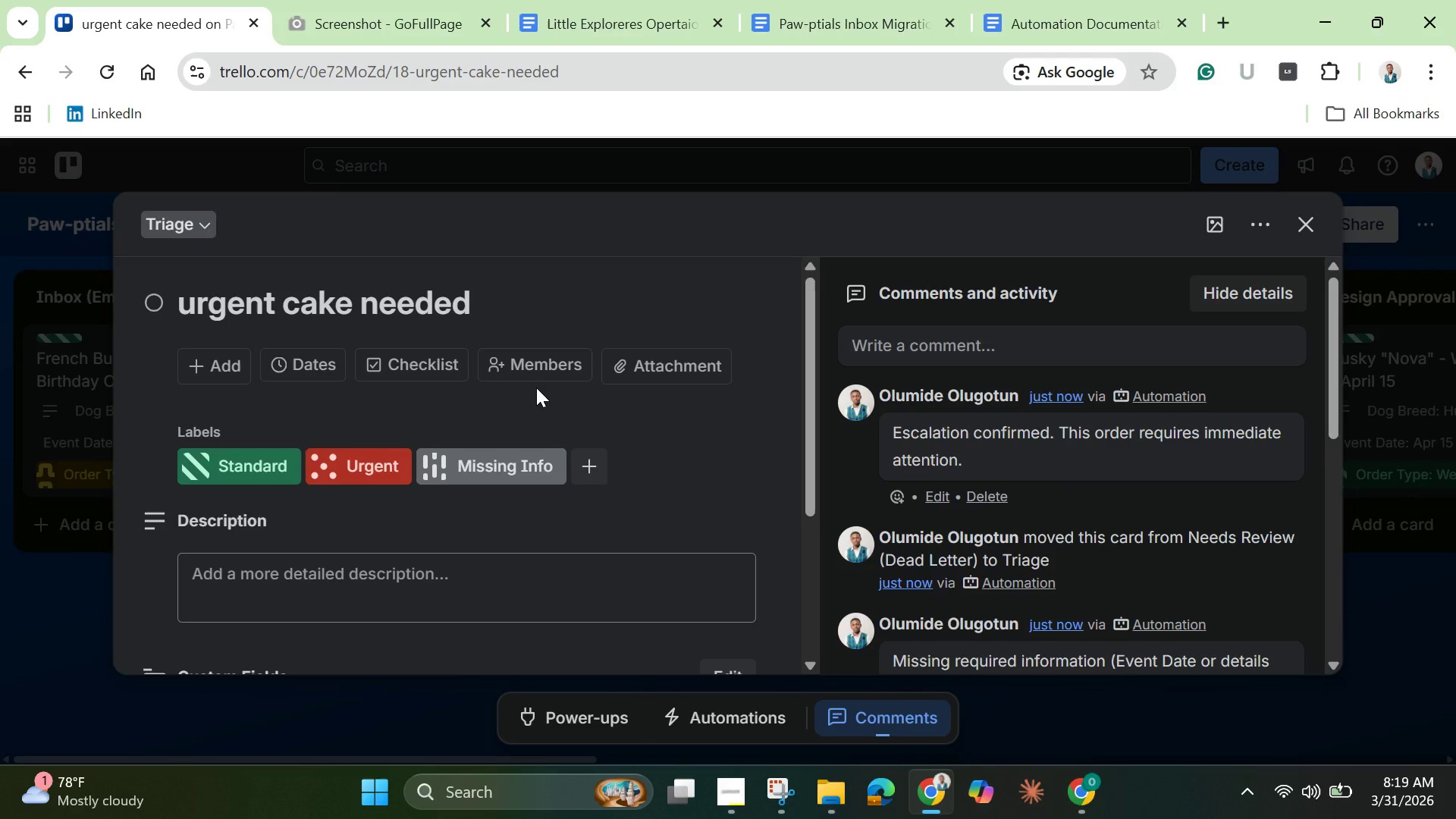 
scroll: coordinate [391, 541], scroll_direction: down, amount: 5.0
 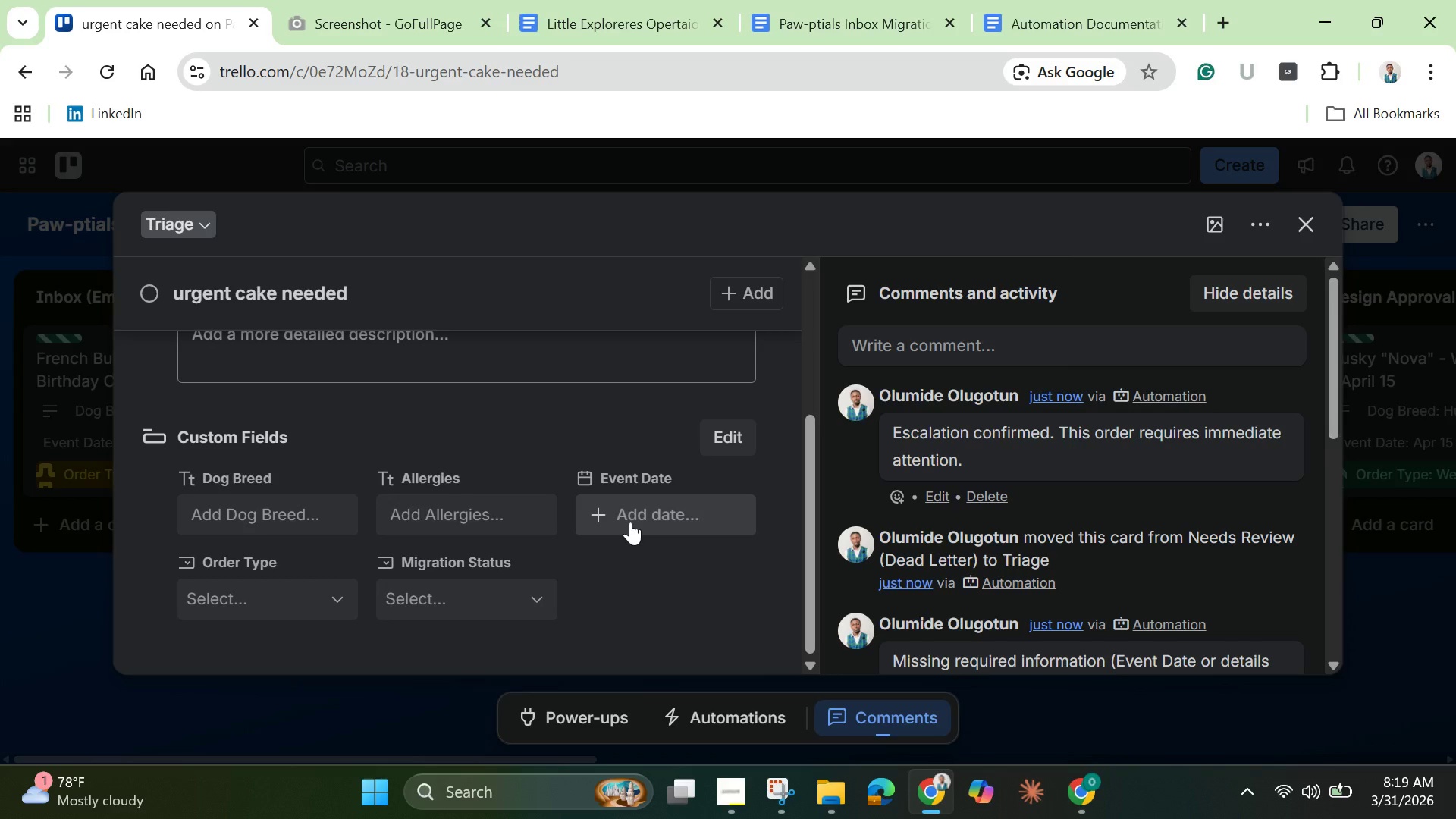 
wait(14.5)
 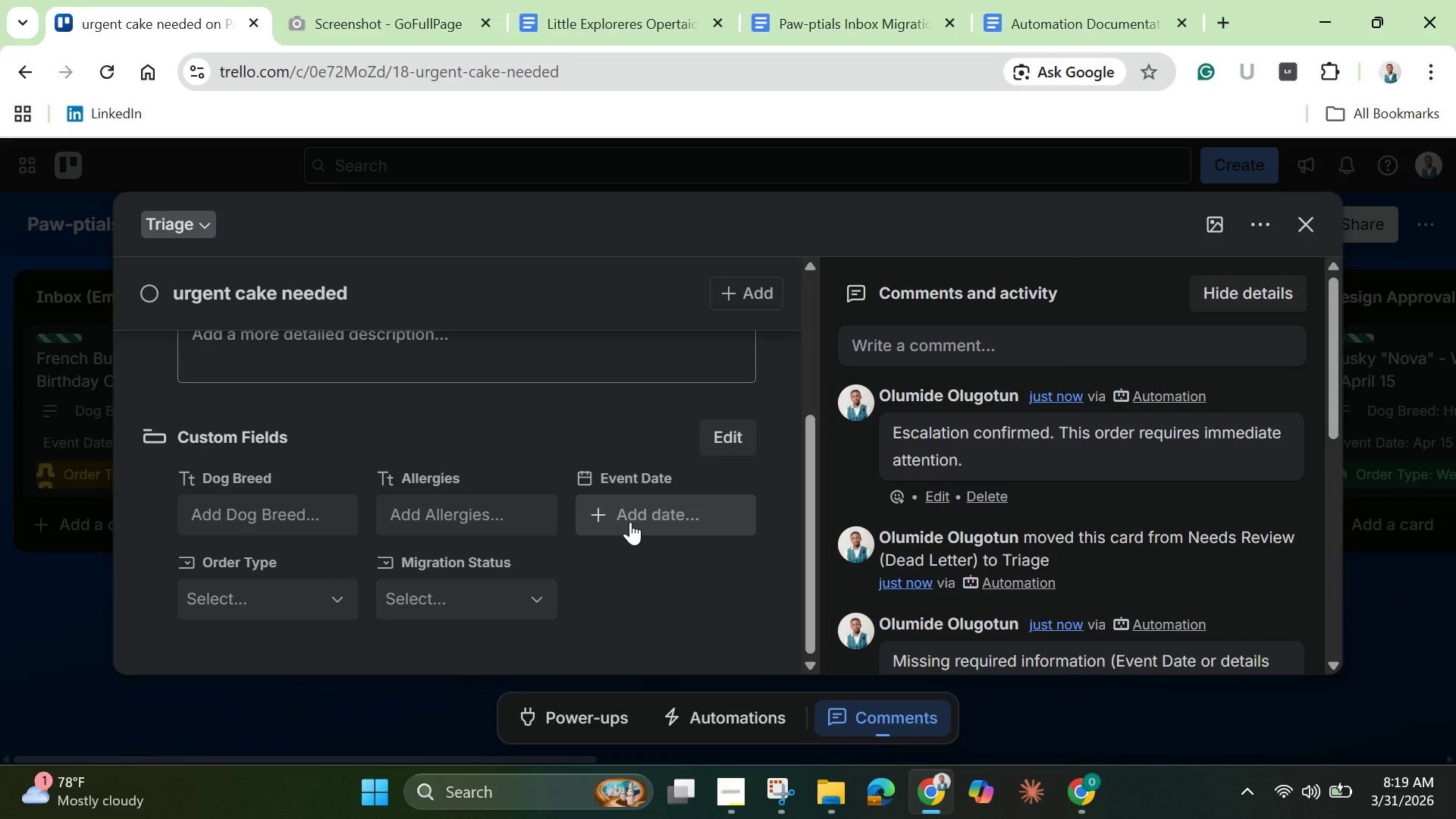 
scroll: coordinate [661, 582], scroll_direction: up, amount: 5.0
 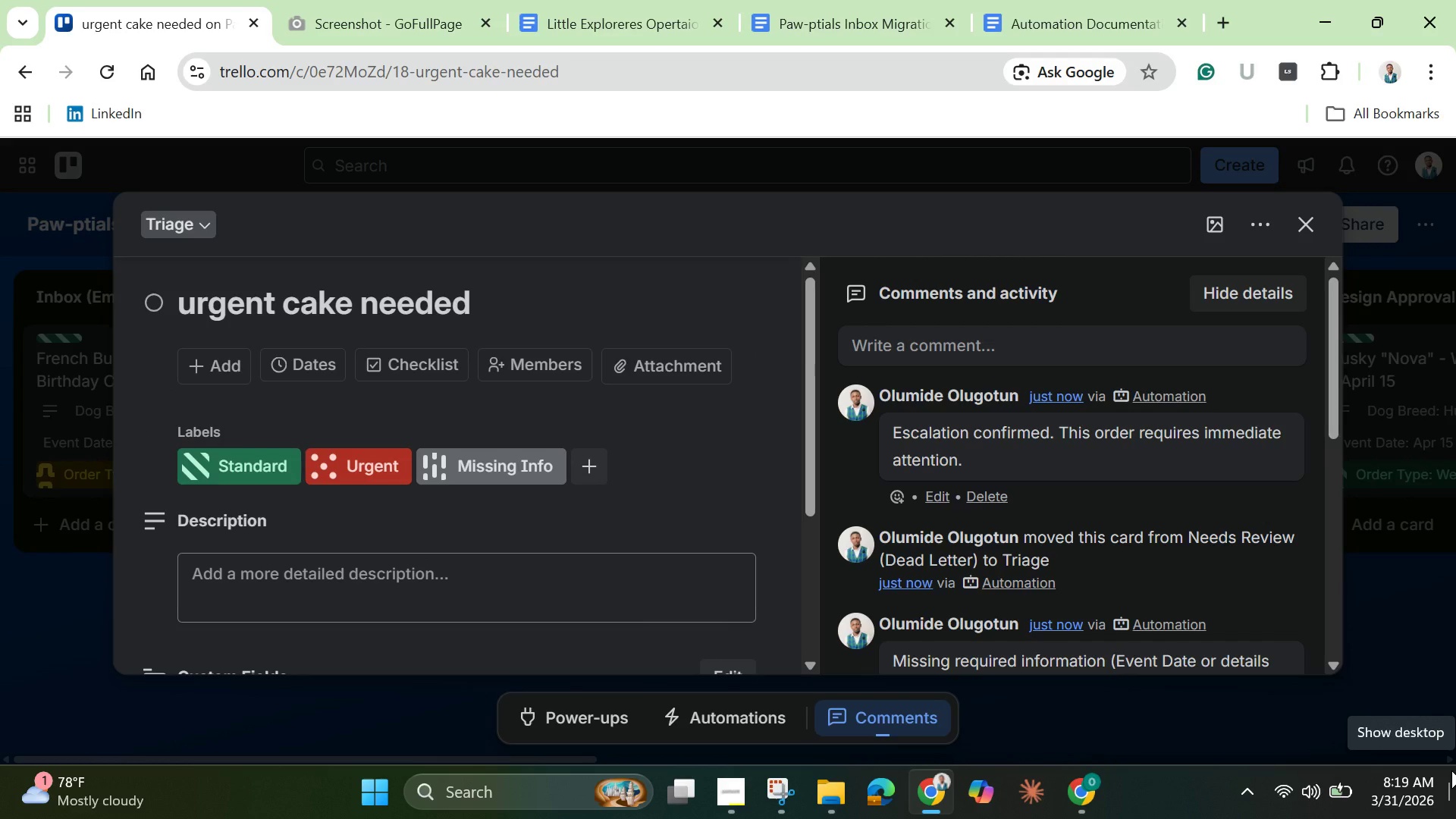 
wait(14.92)
 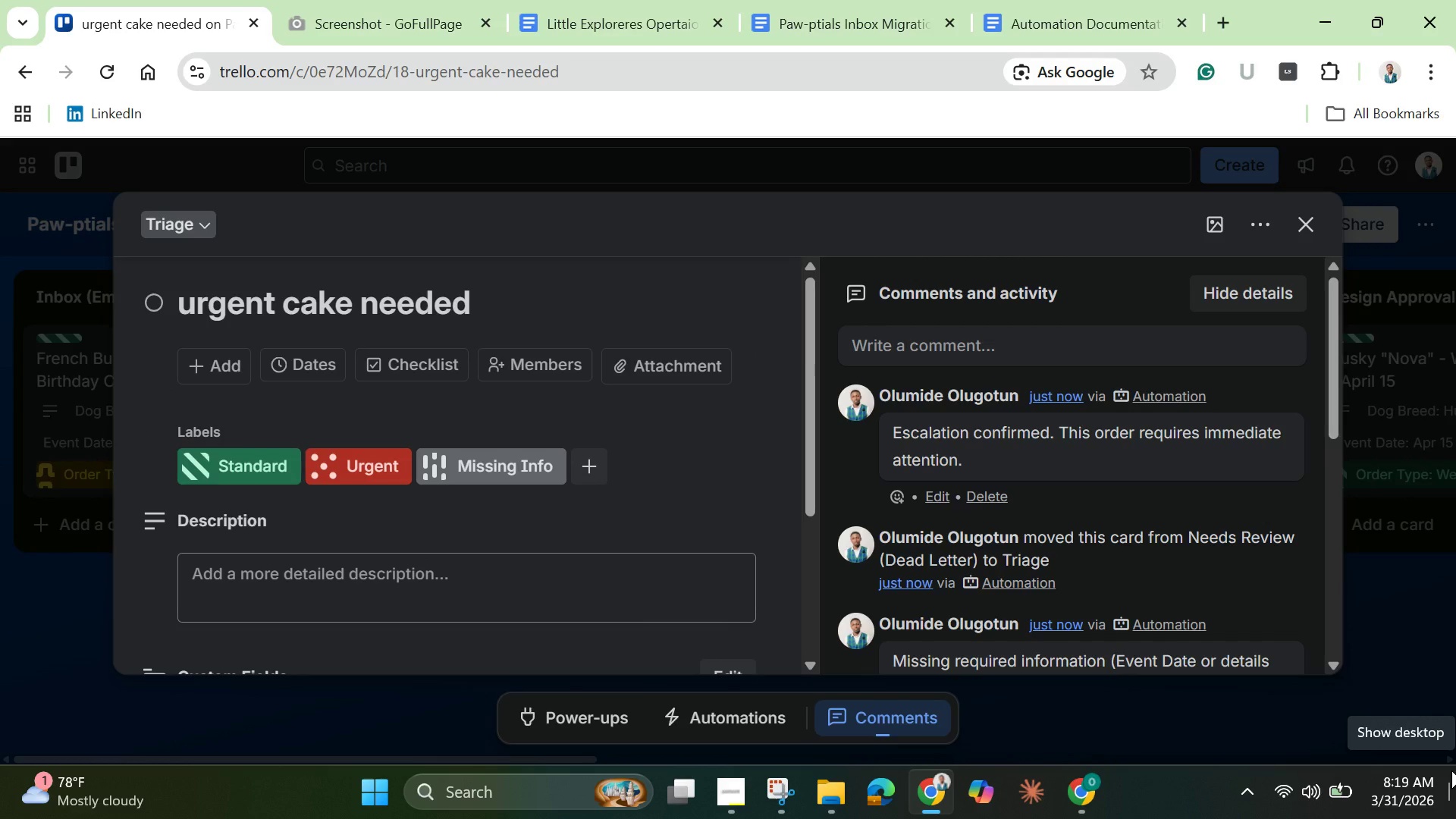 
left_click([1308, 225])
 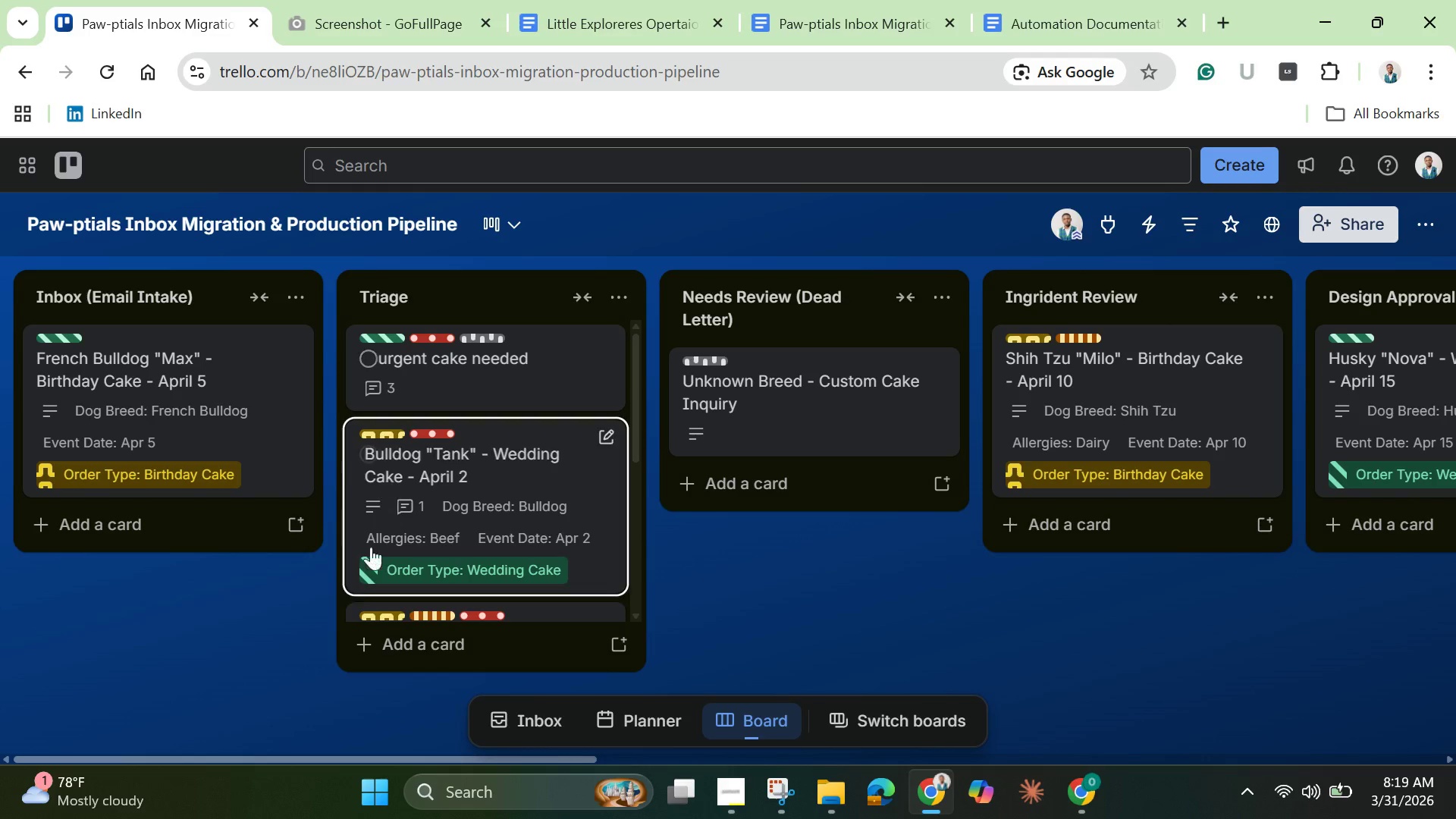 
left_click([182, 532])
 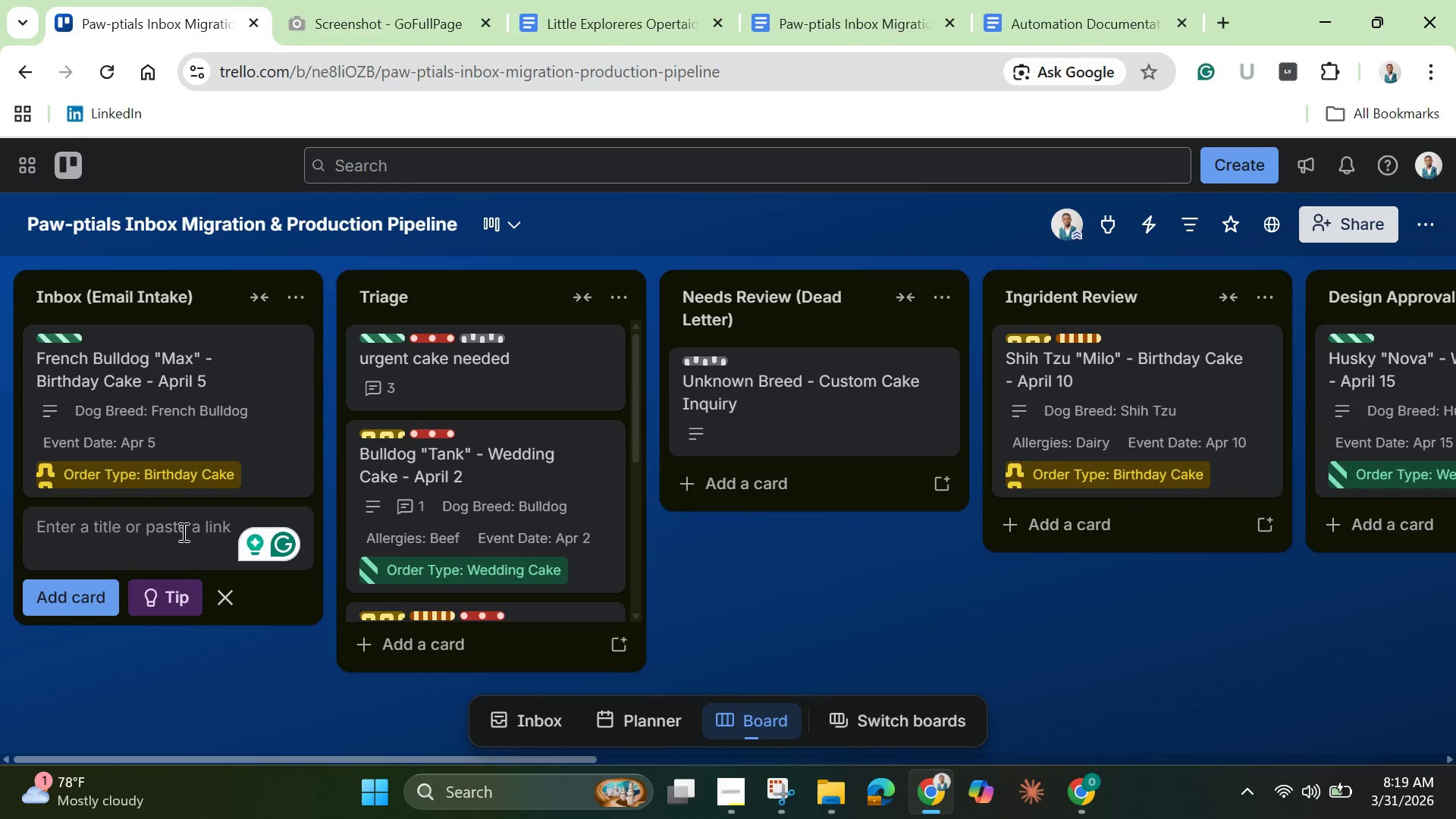 
type(cake needed today)
 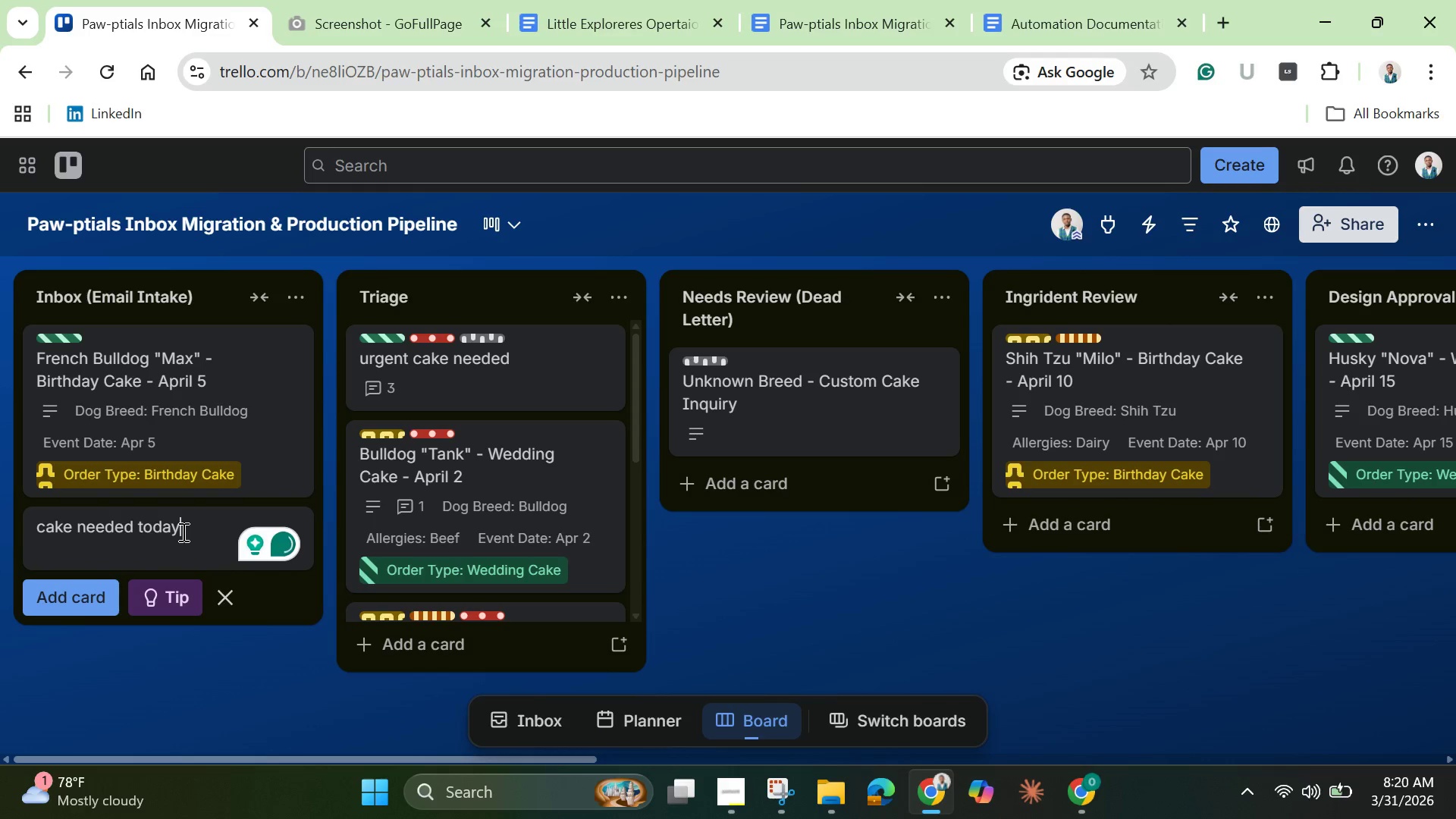 
key(Enter)
 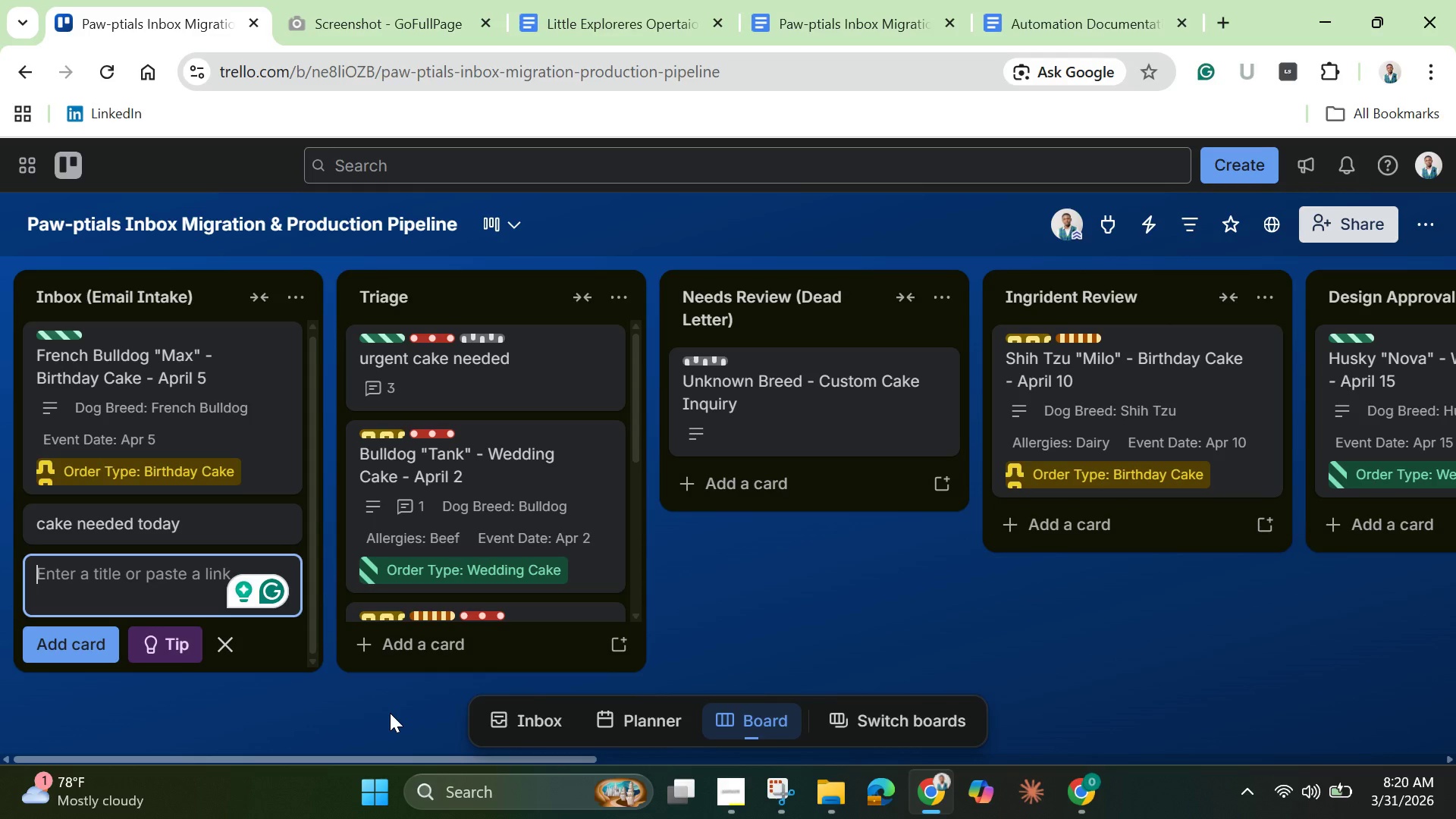 
wait(13.72)
 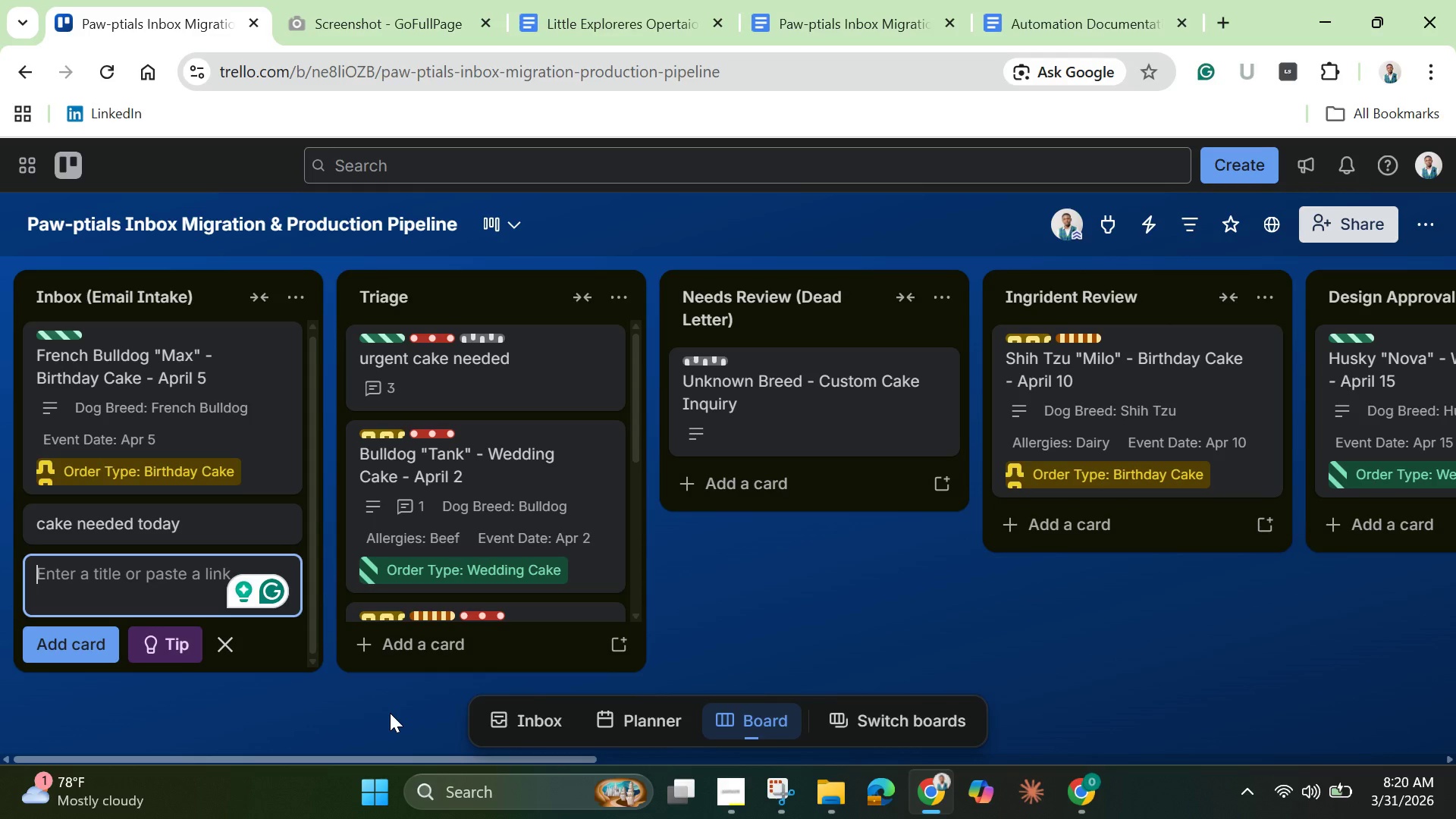 
left_click([166, 529])
 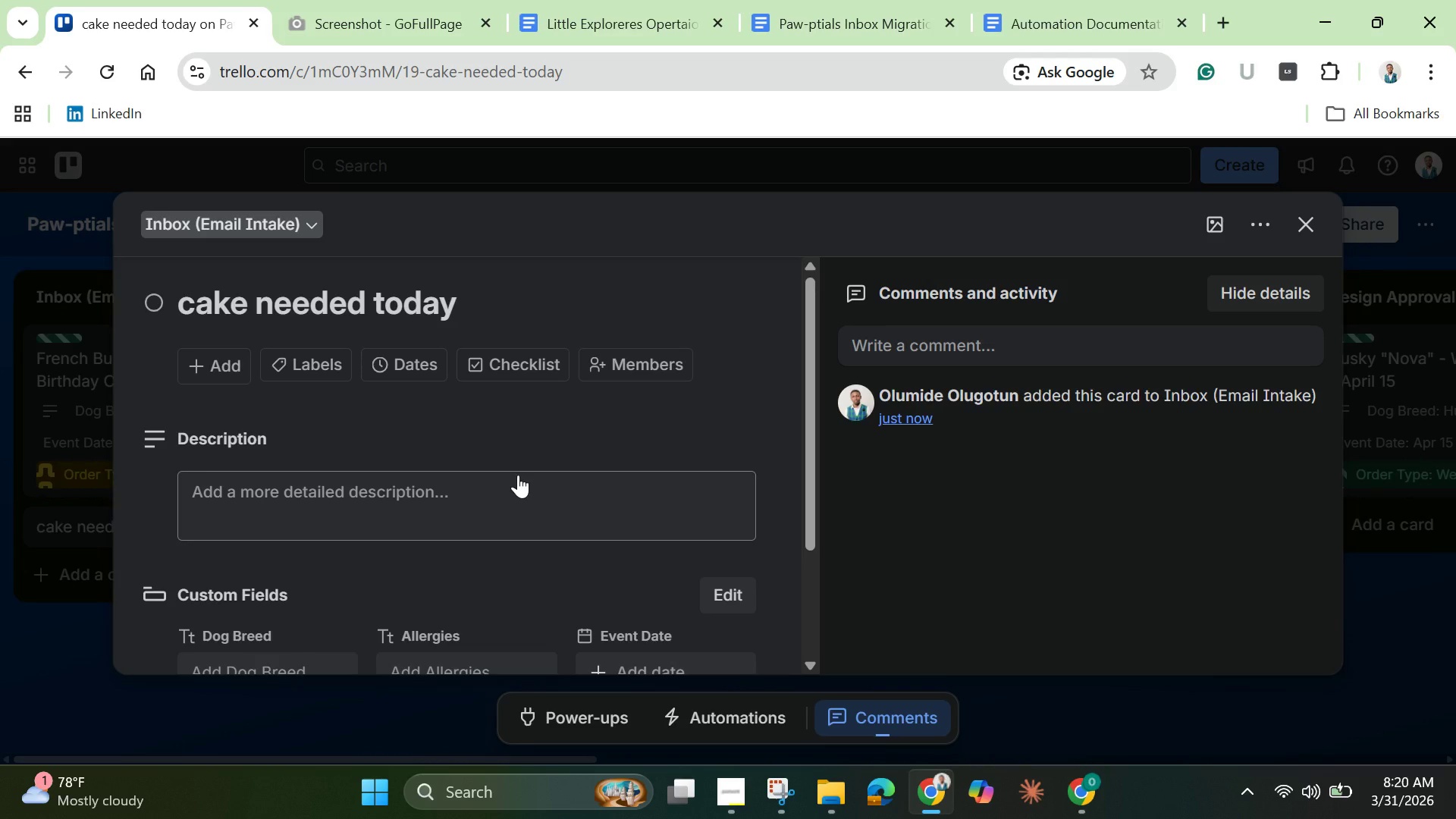 
scroll: coordinate [540, 448], scroll_direction: down, amount: 2.0
 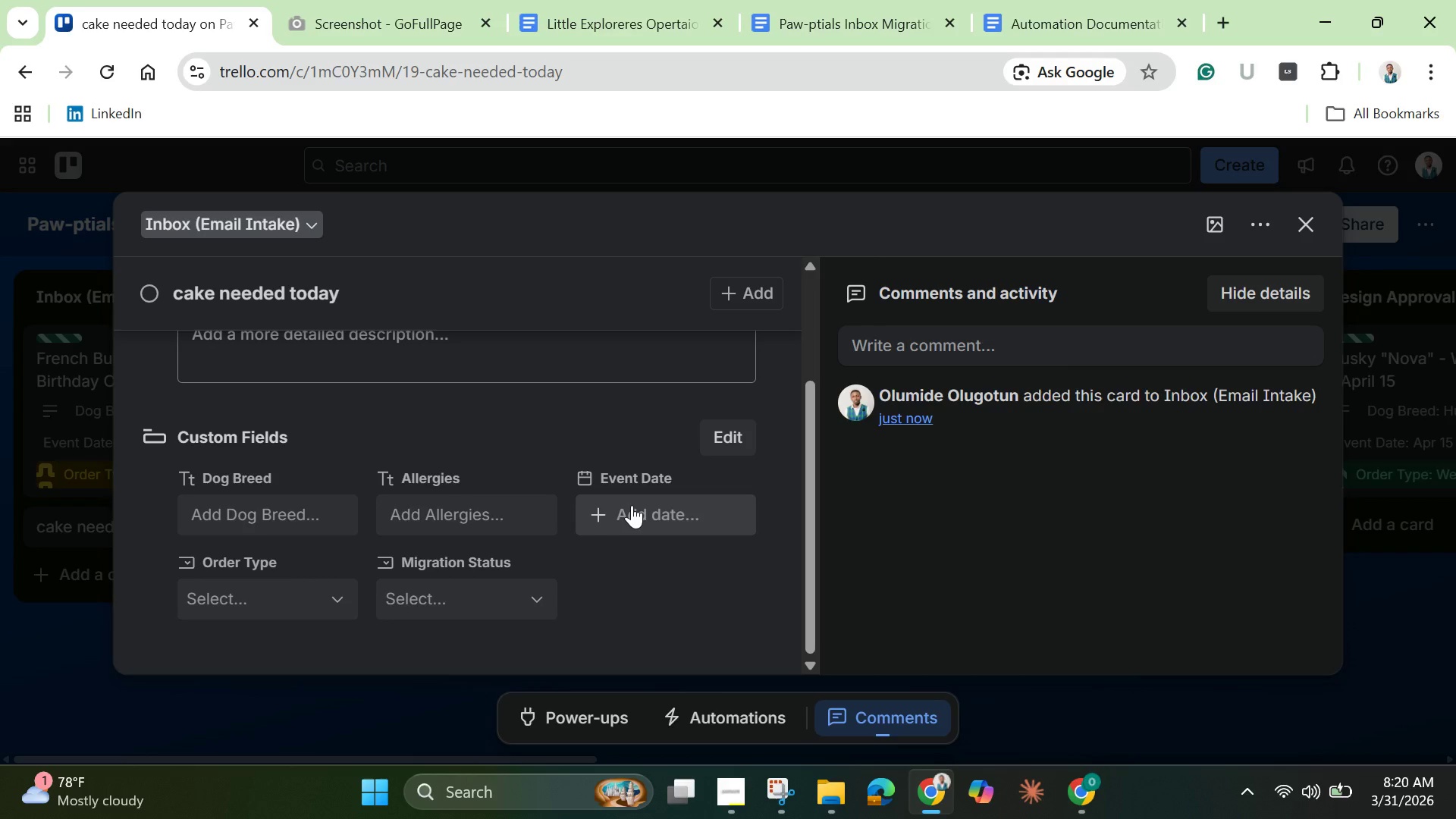 
left_click([632, 505])
 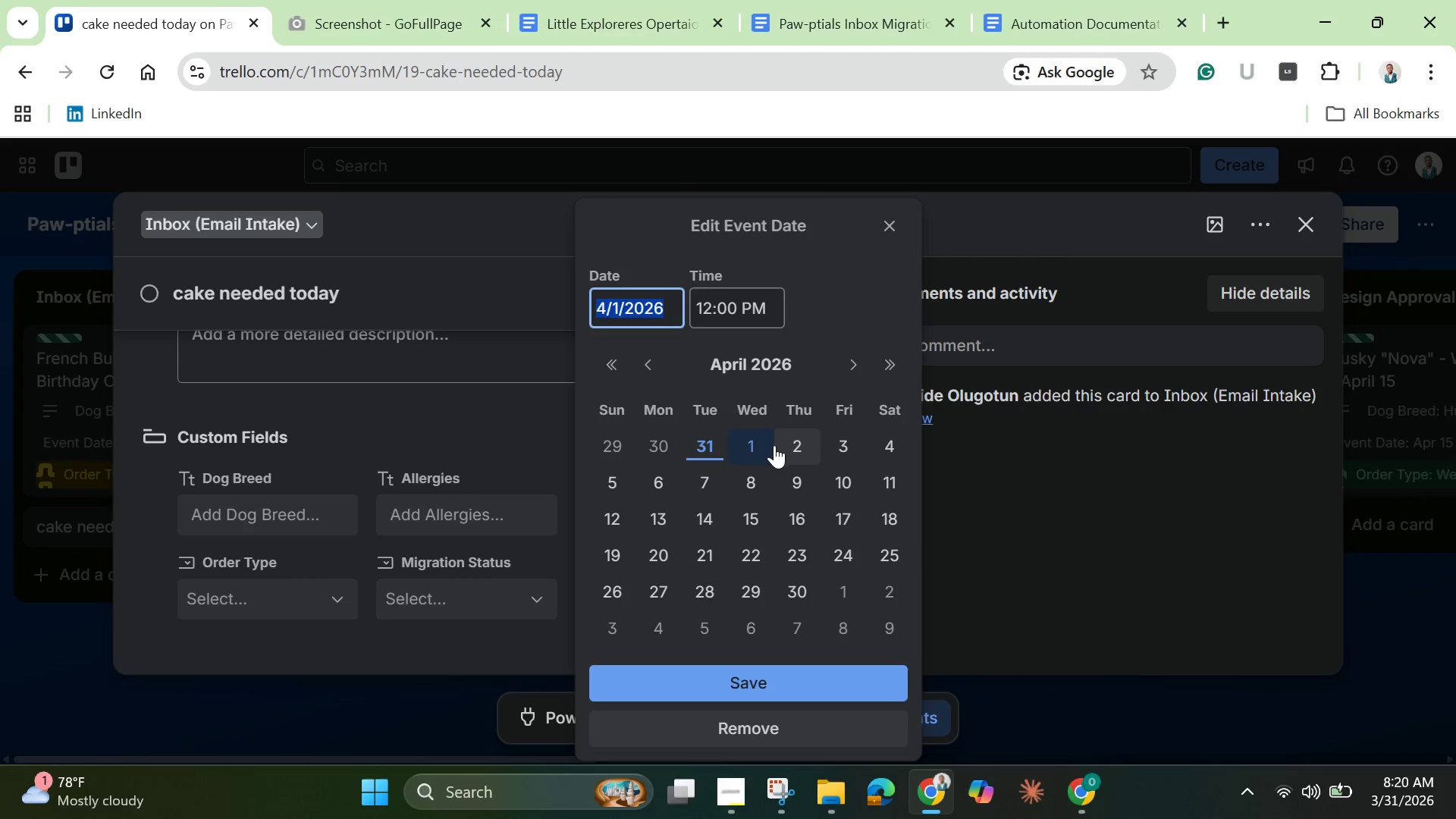 
left_click([755, 448])
 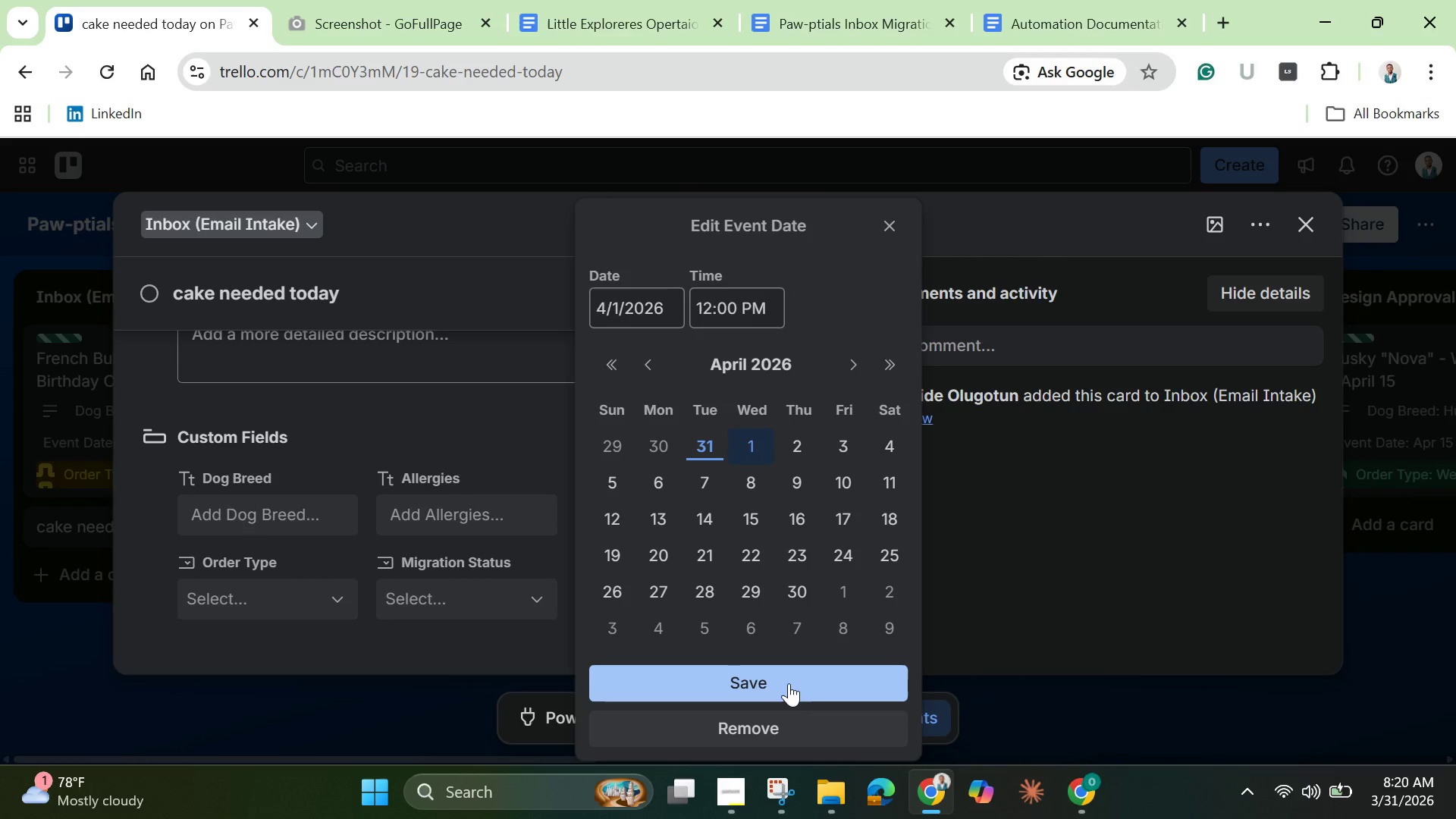 
left_click([789, 683])
 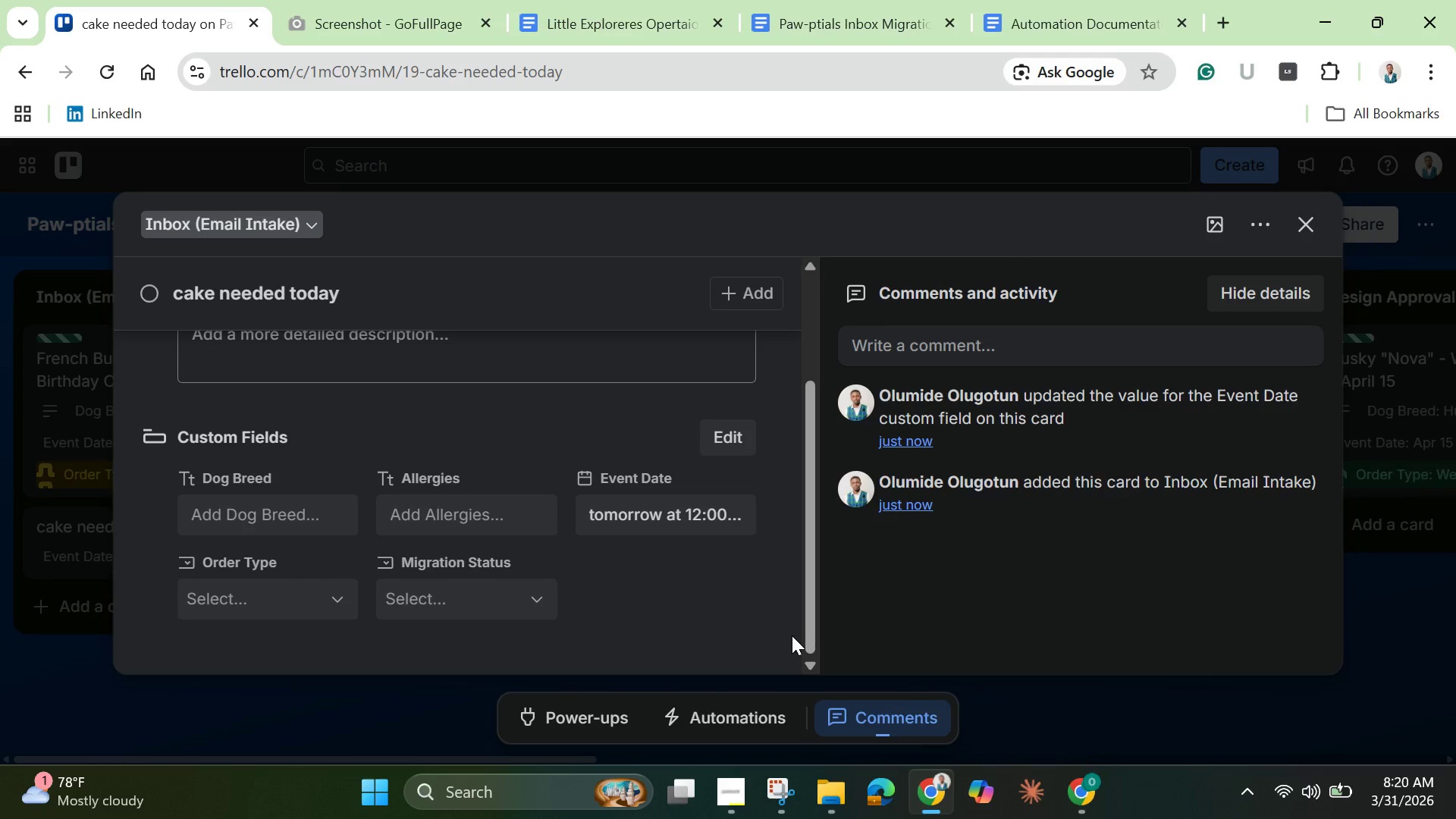 
wait(7.73)
 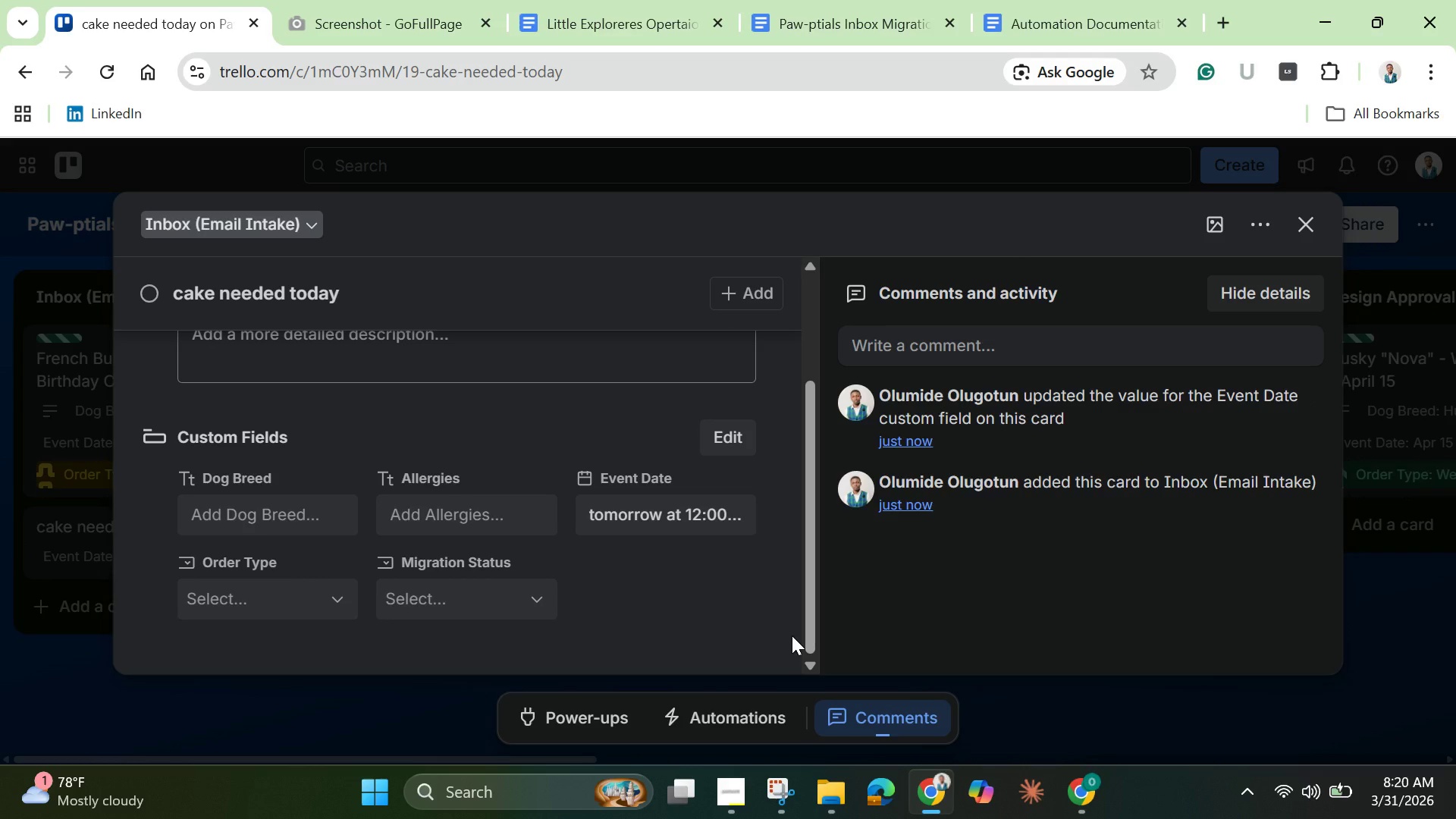 
scroll: coordinate [792, 635], scroll_direction: down, amount: 1.0
 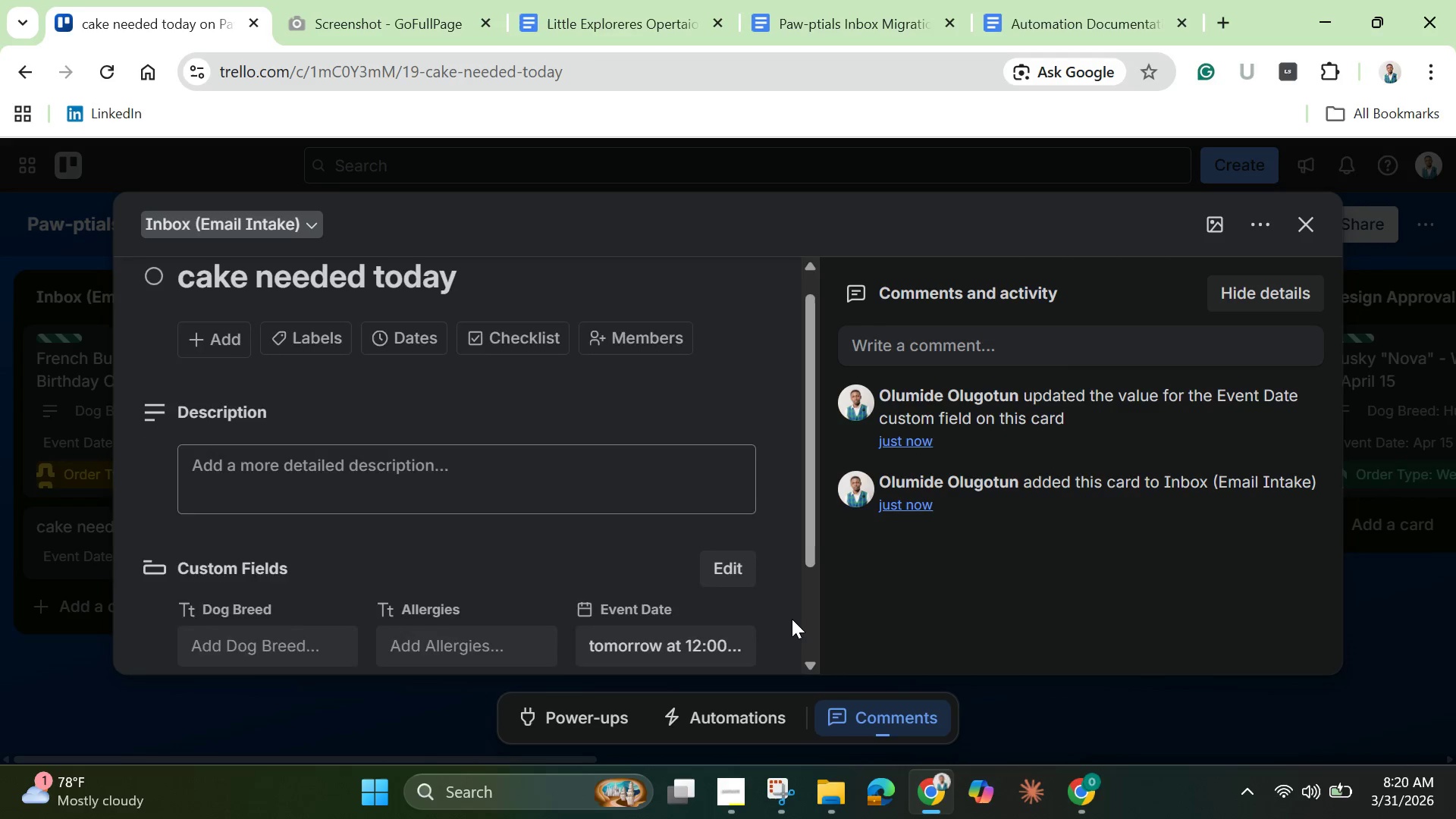 
scroll: coordinate [792, 619], scroll_direction: up, amount: 1.0
 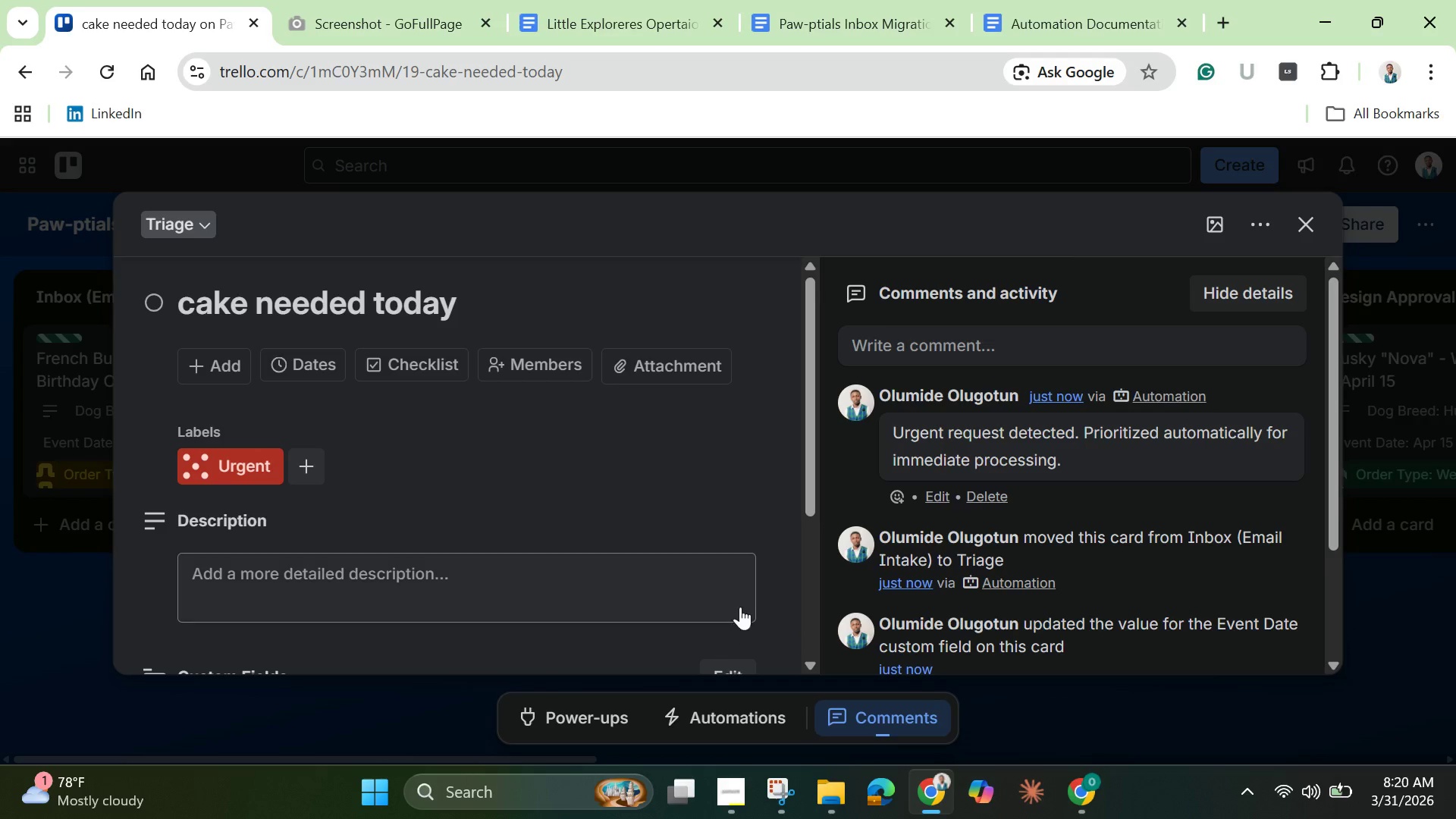 
wait(14.63)
 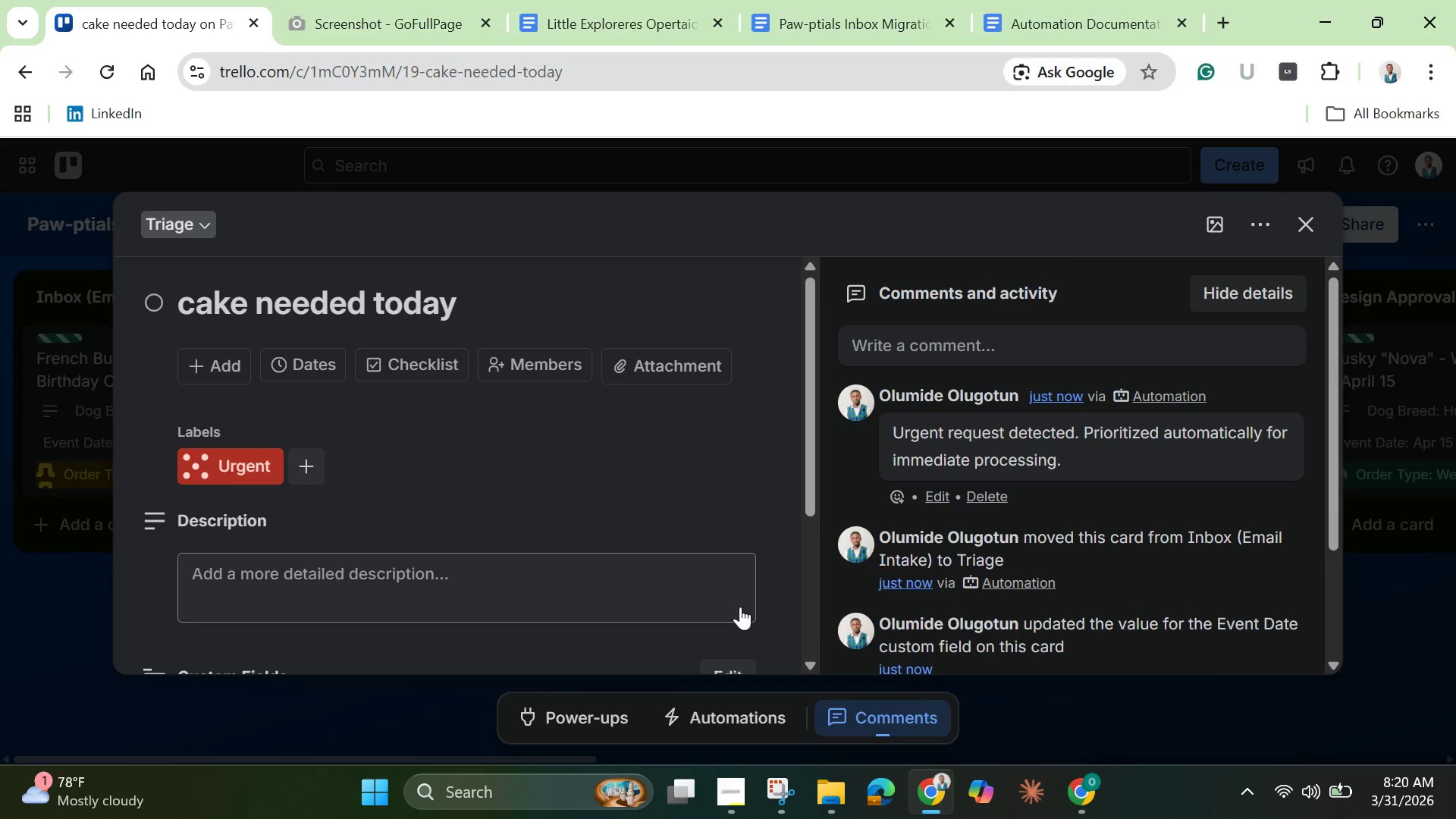 
left_click([777, 786])
 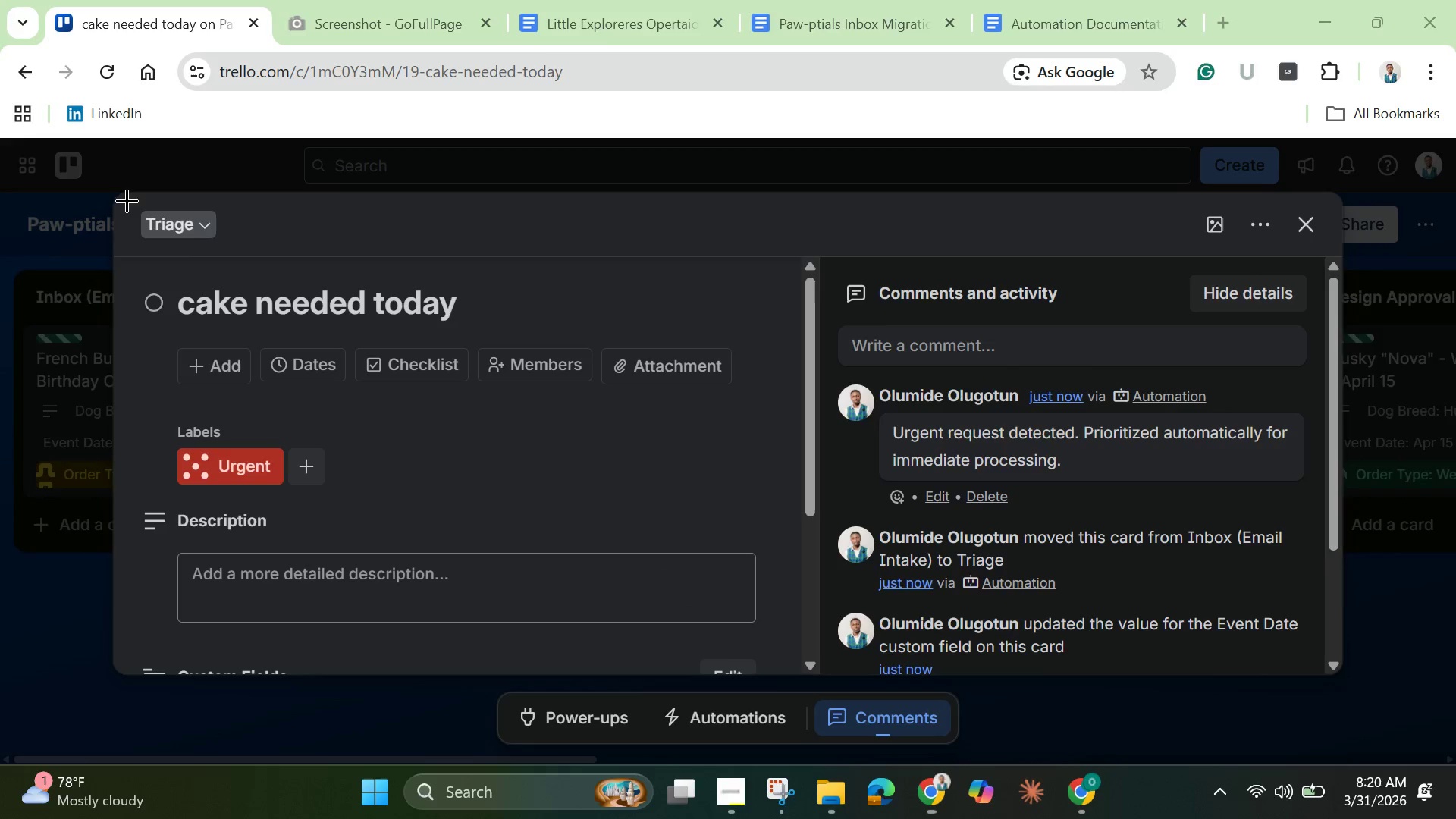 
left_click_drag(start_coordinate=[121, 196], to_coordinate=[1341, 657])
 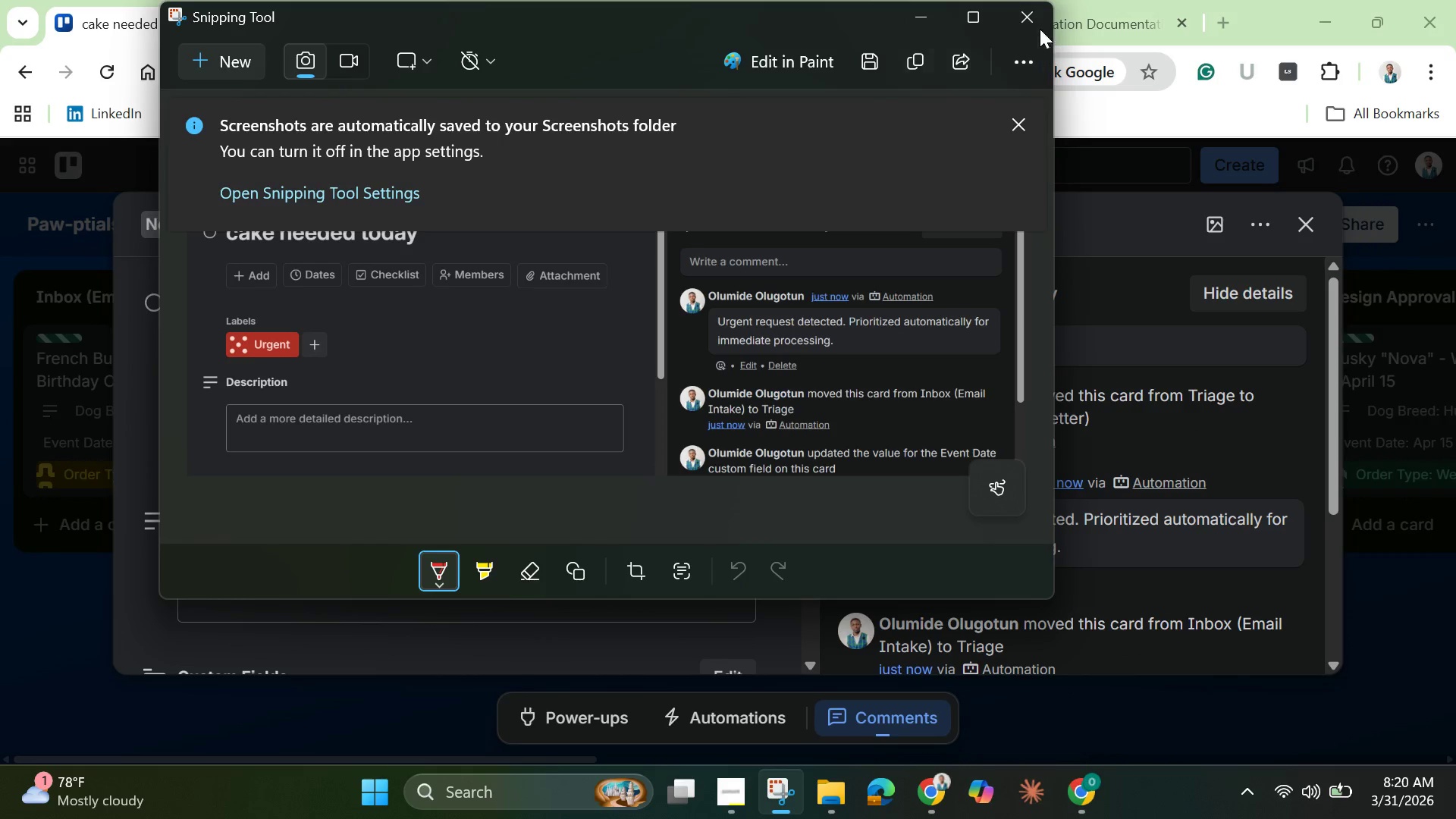 
left_click([1028, 20])
 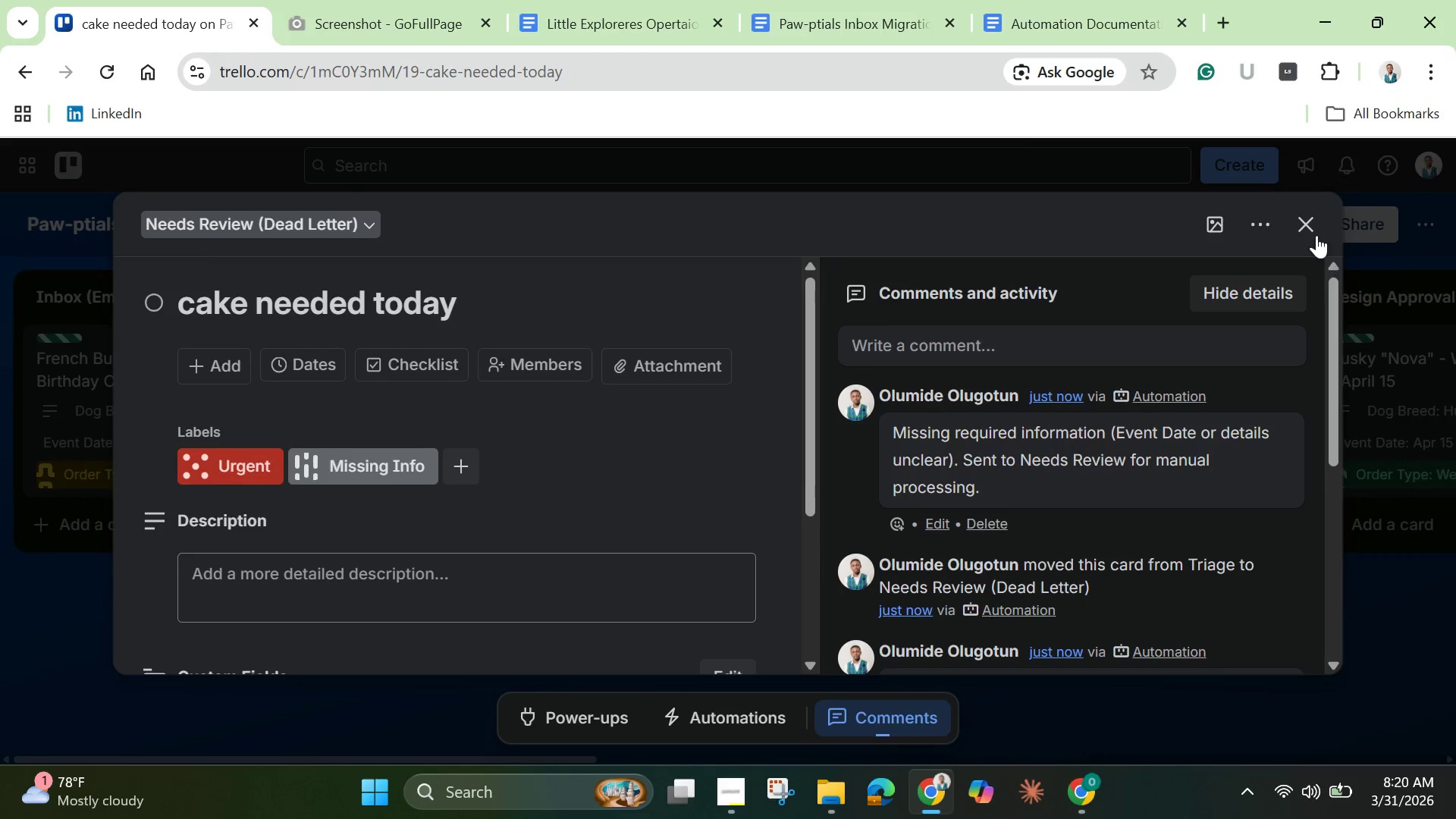 
left_click([1312, 229])
 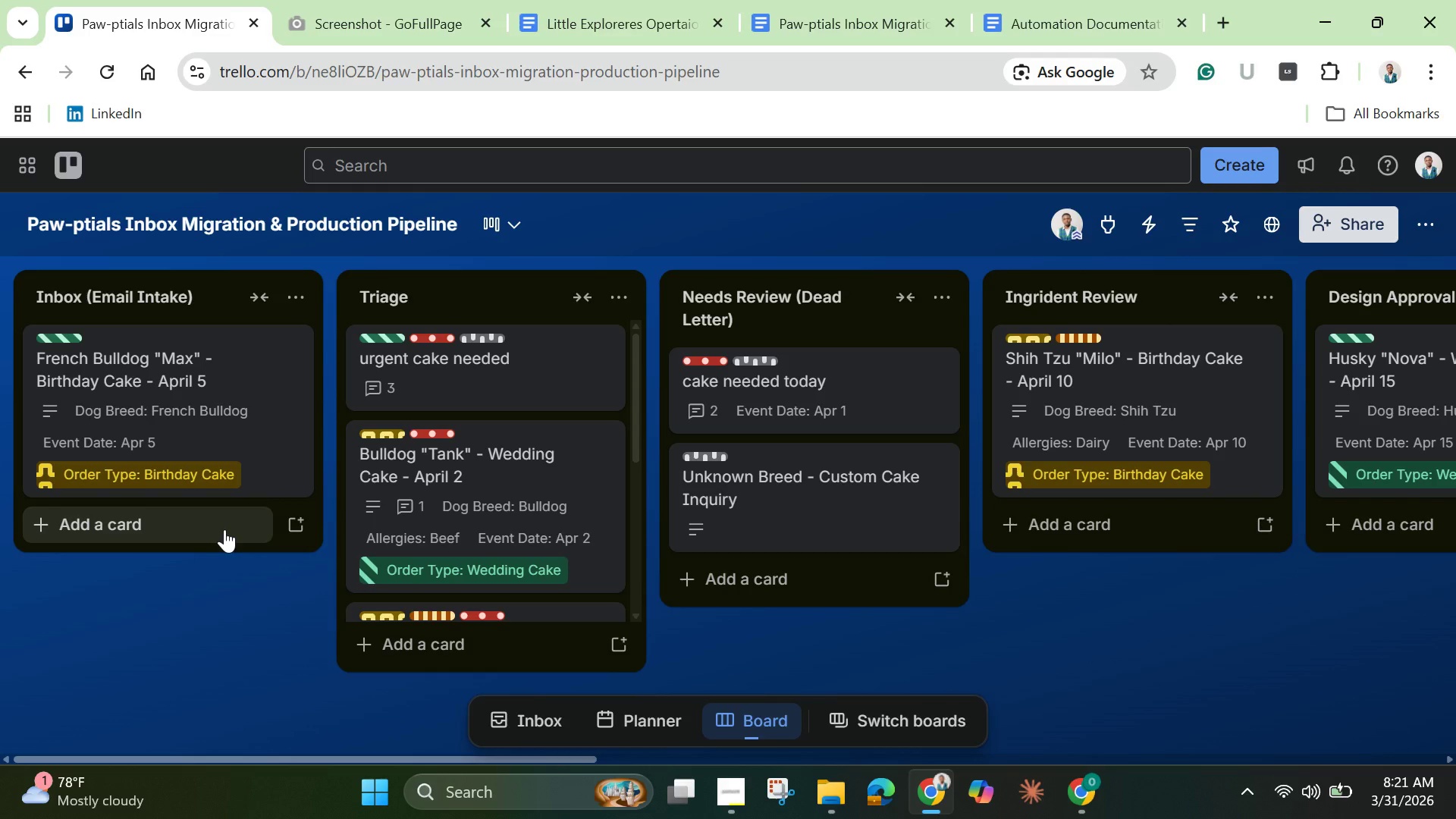 
left_click([224, 529])
 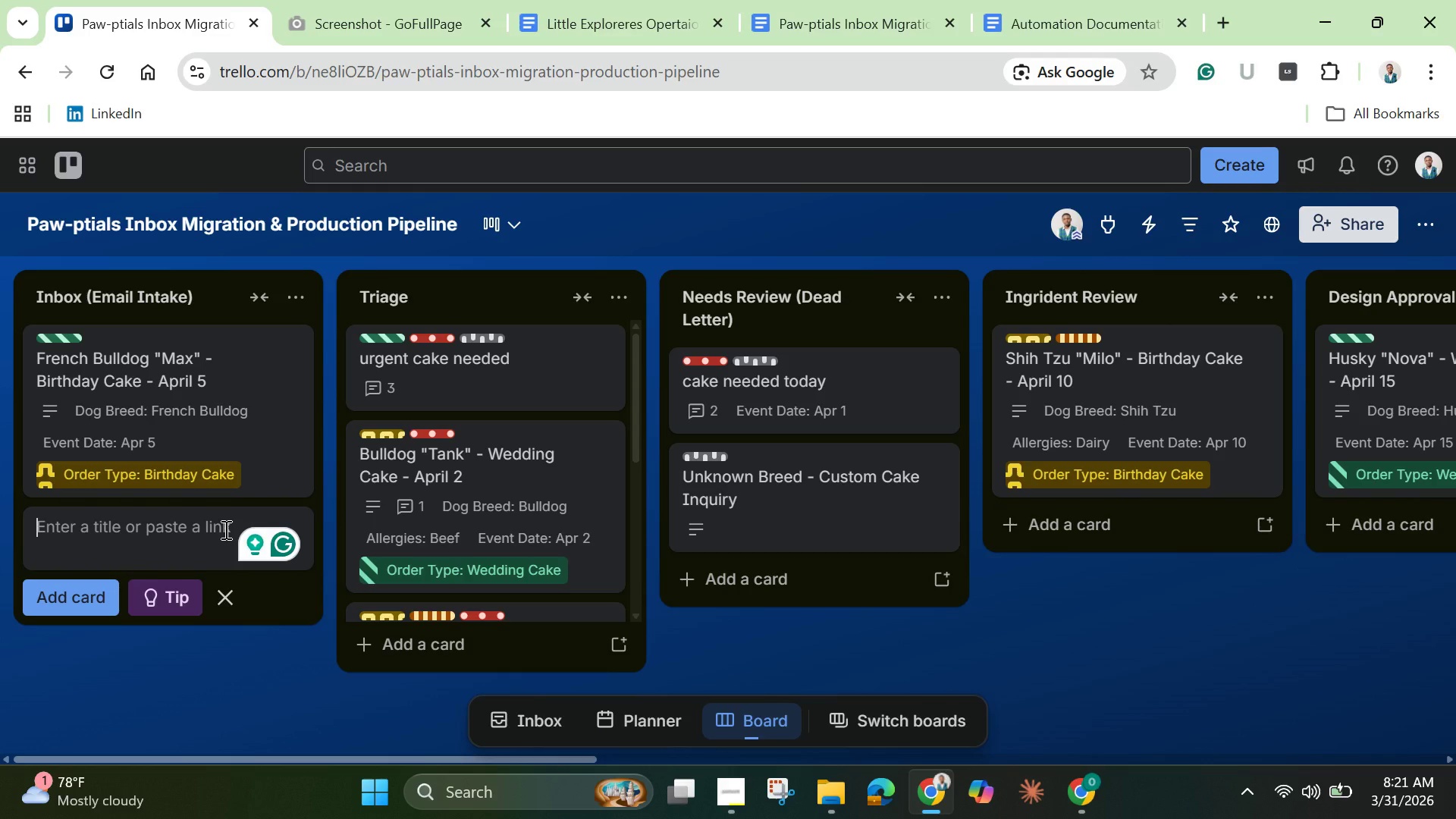 
wait(8.34)
 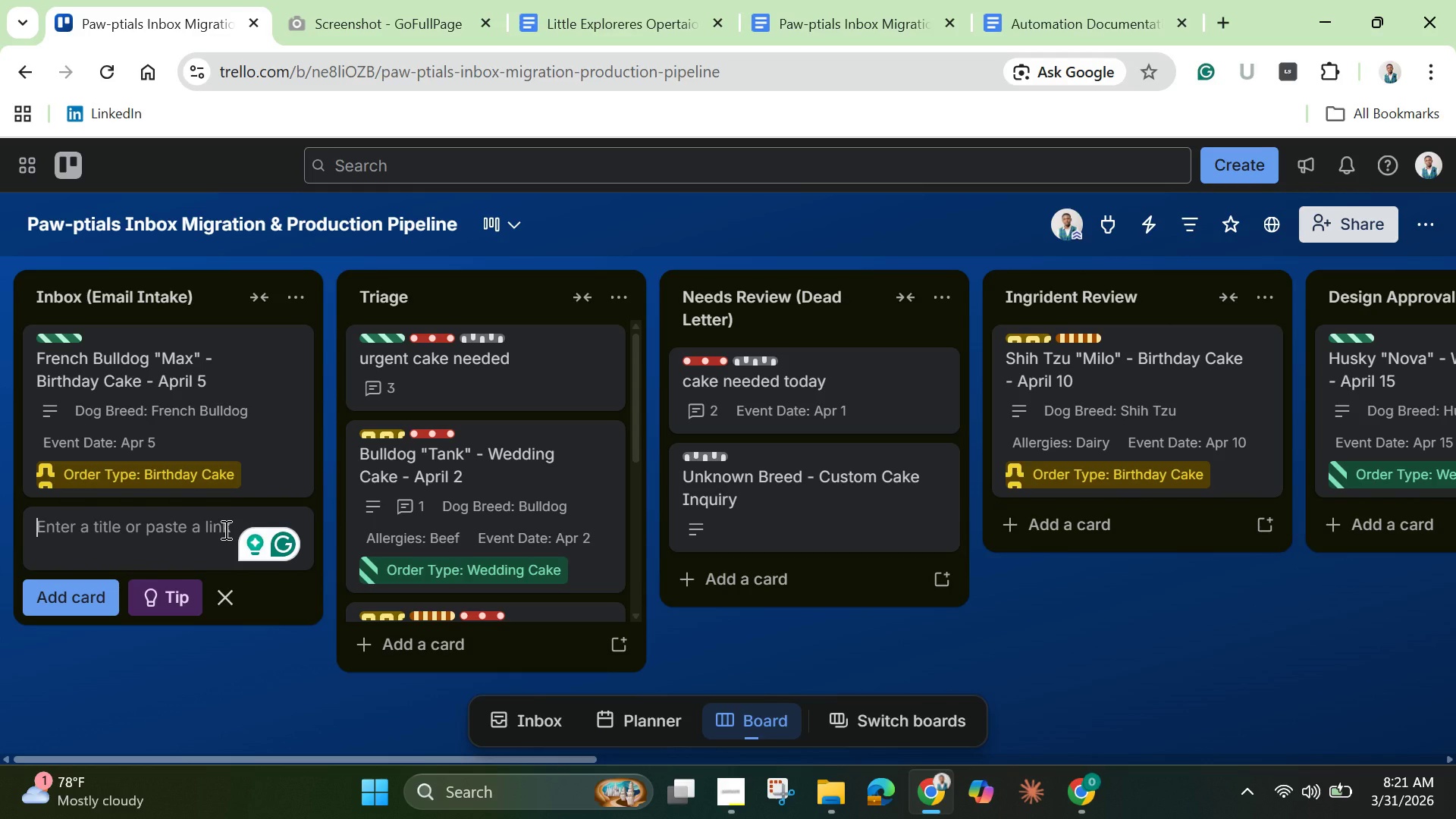 
type(helo)
key(Backspace)
type(lo i want cal)
key(Backspace)
type(ke)
 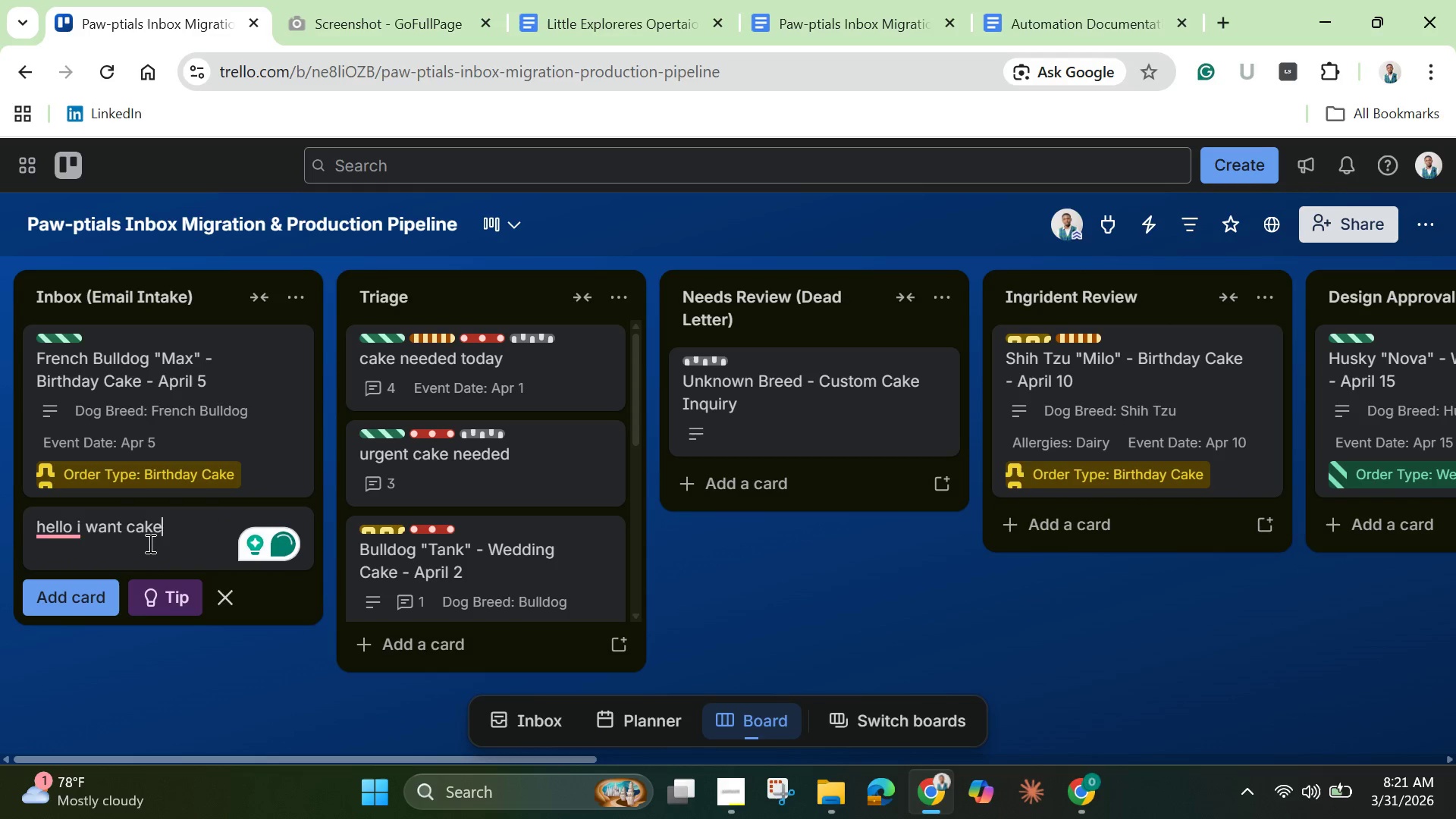 
left_click([70, 529])
 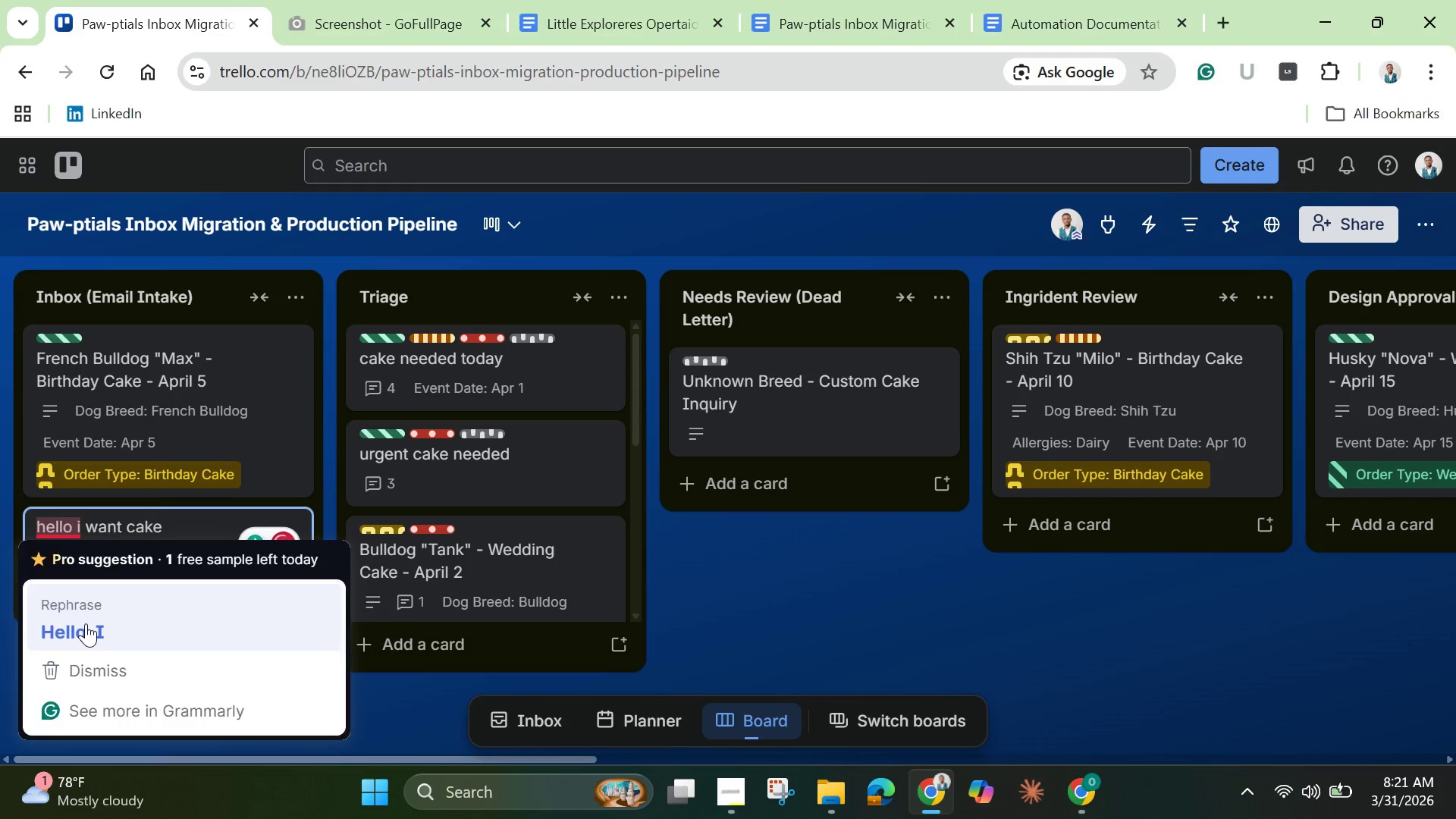 
left_click([86, 623])
 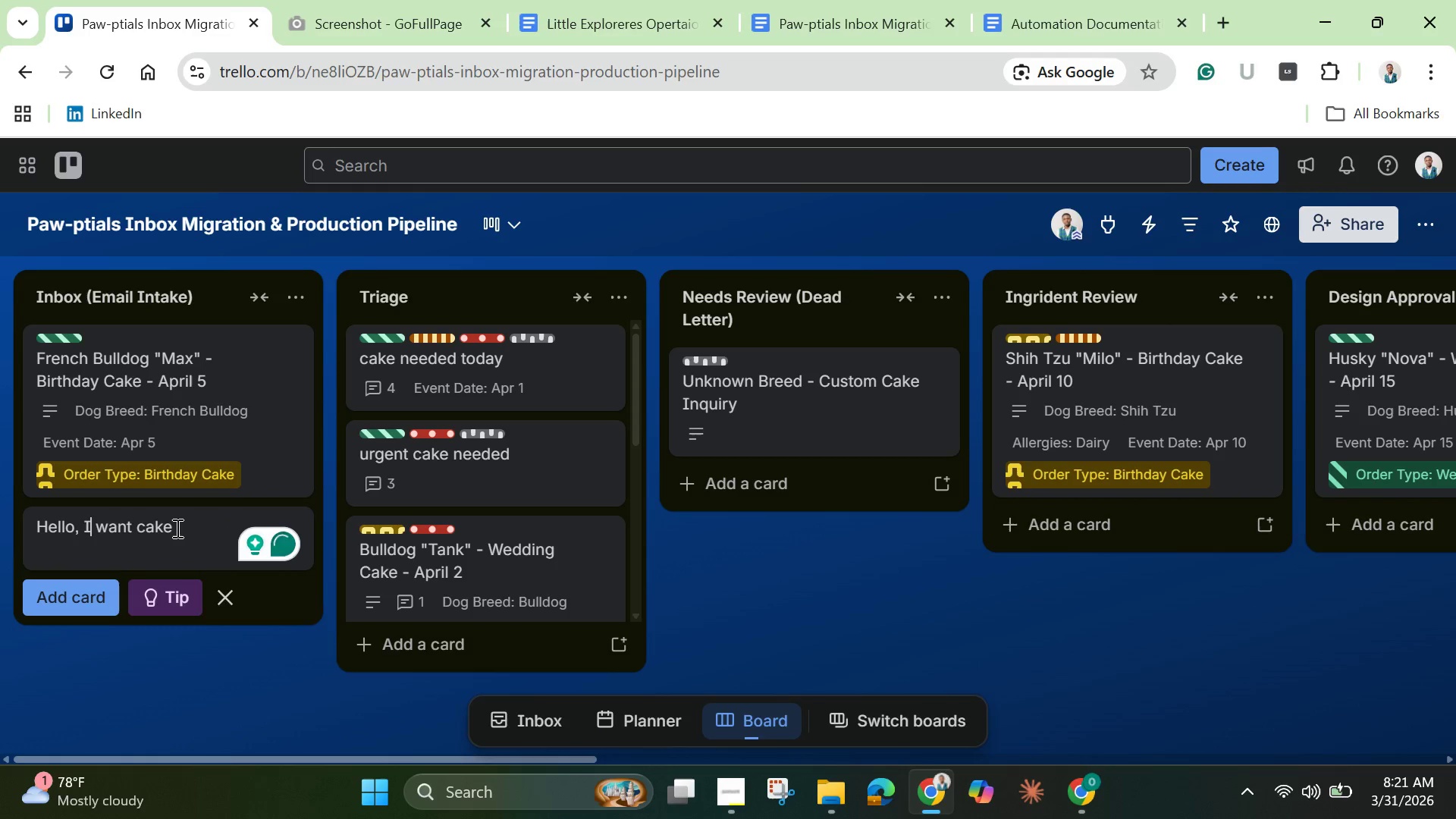 
left_click([176, 528])
 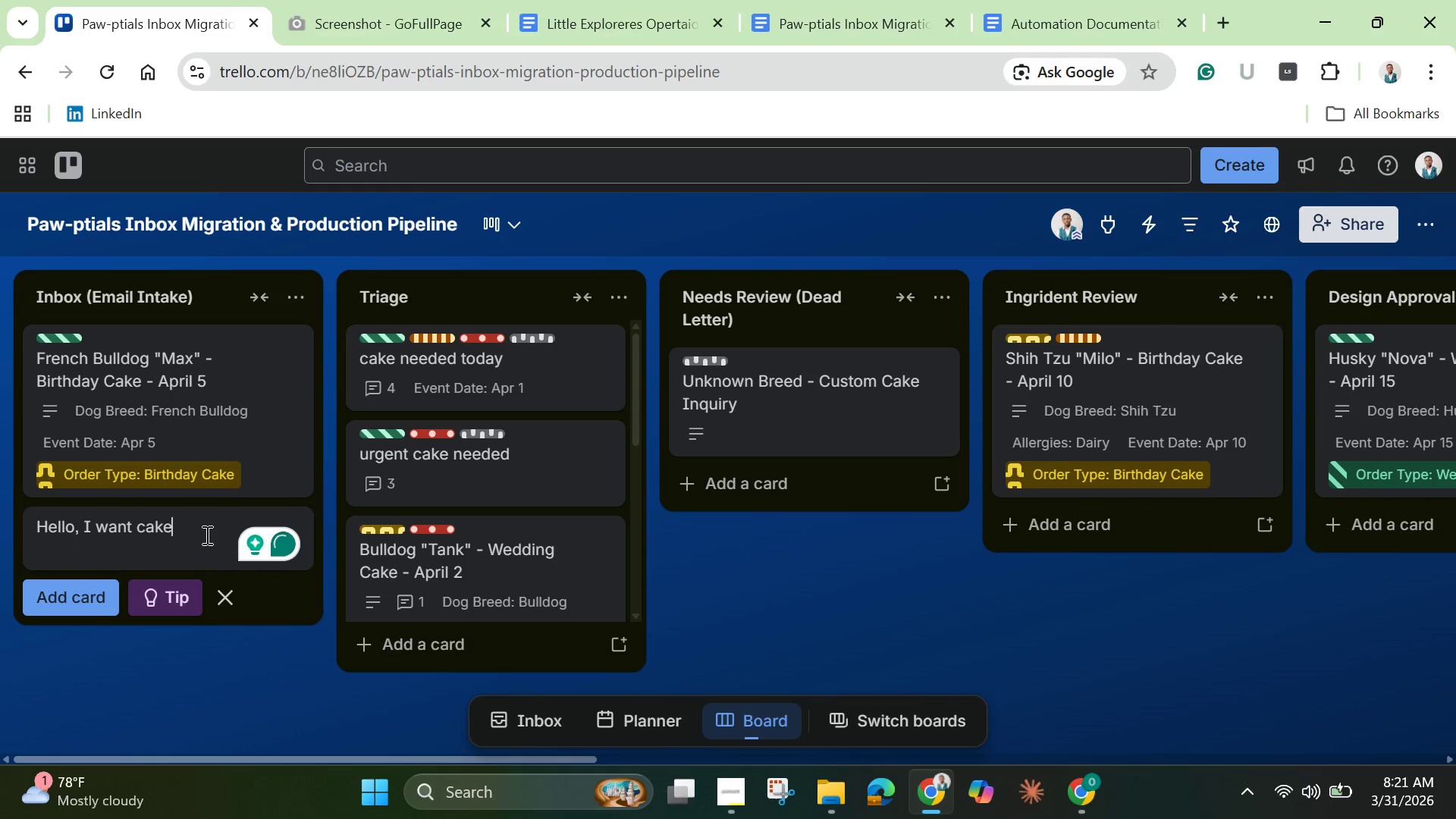 
key(Enter)
 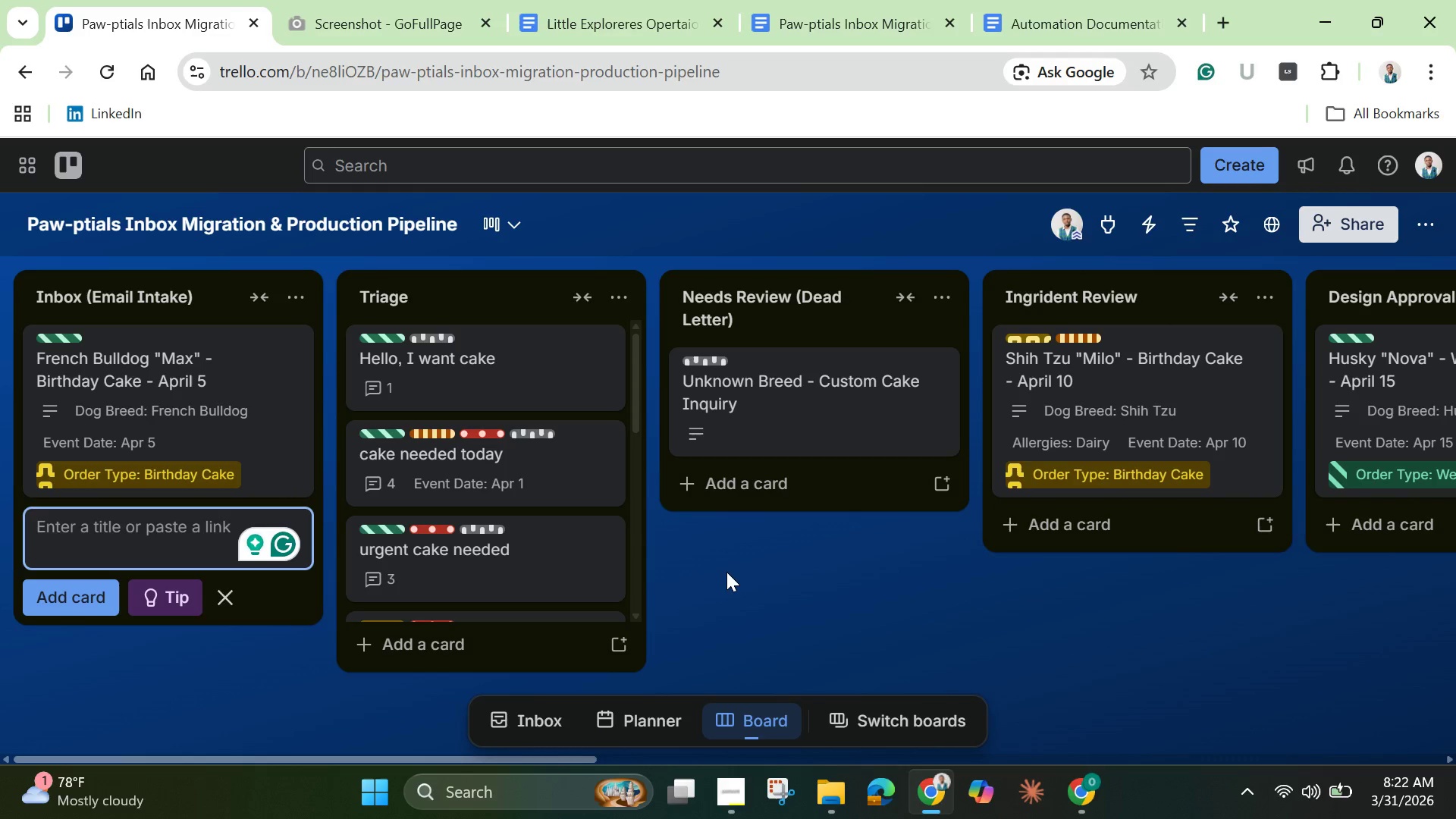 
wait(41.81)
 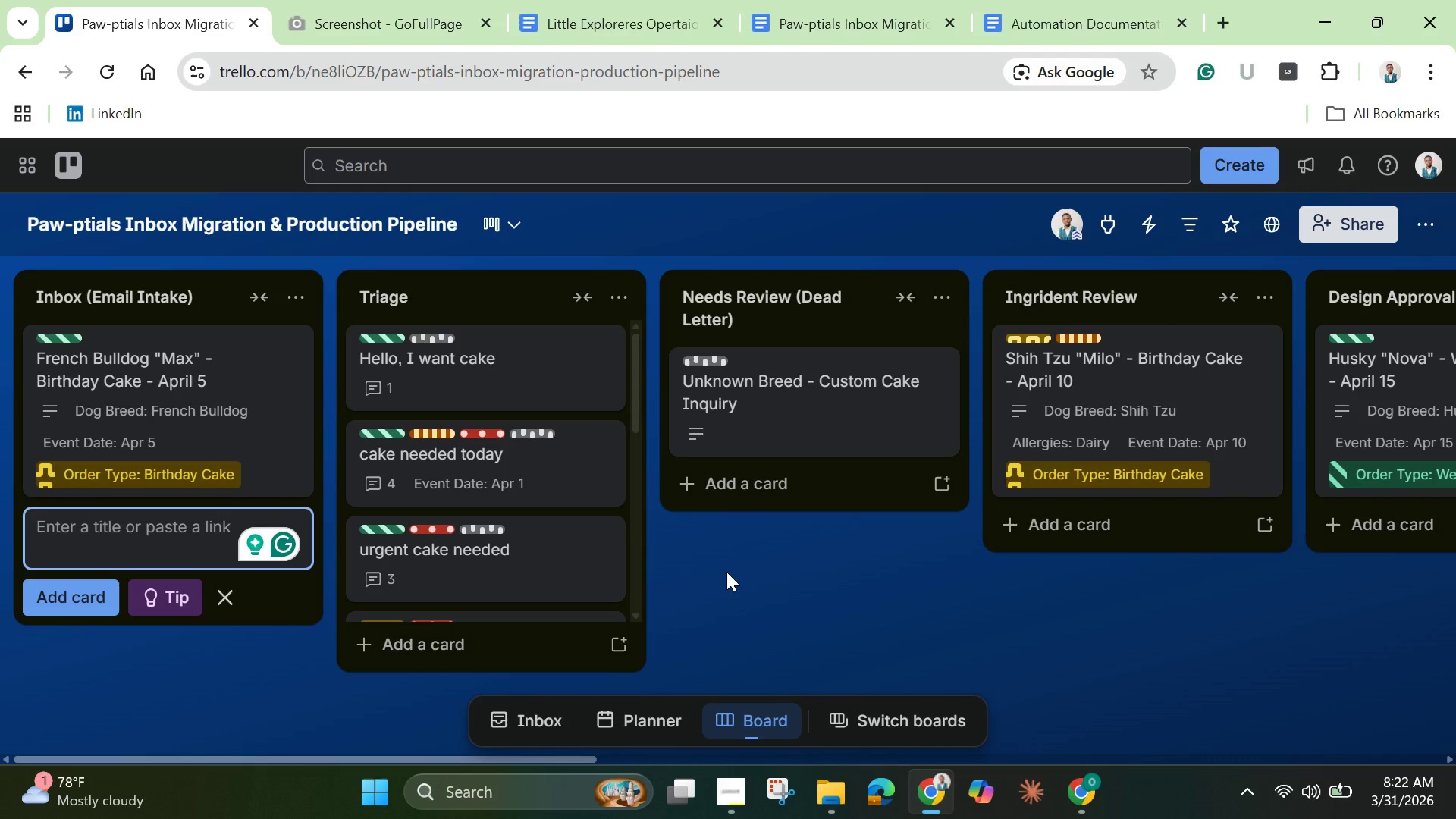 
left_click([570, 363])
 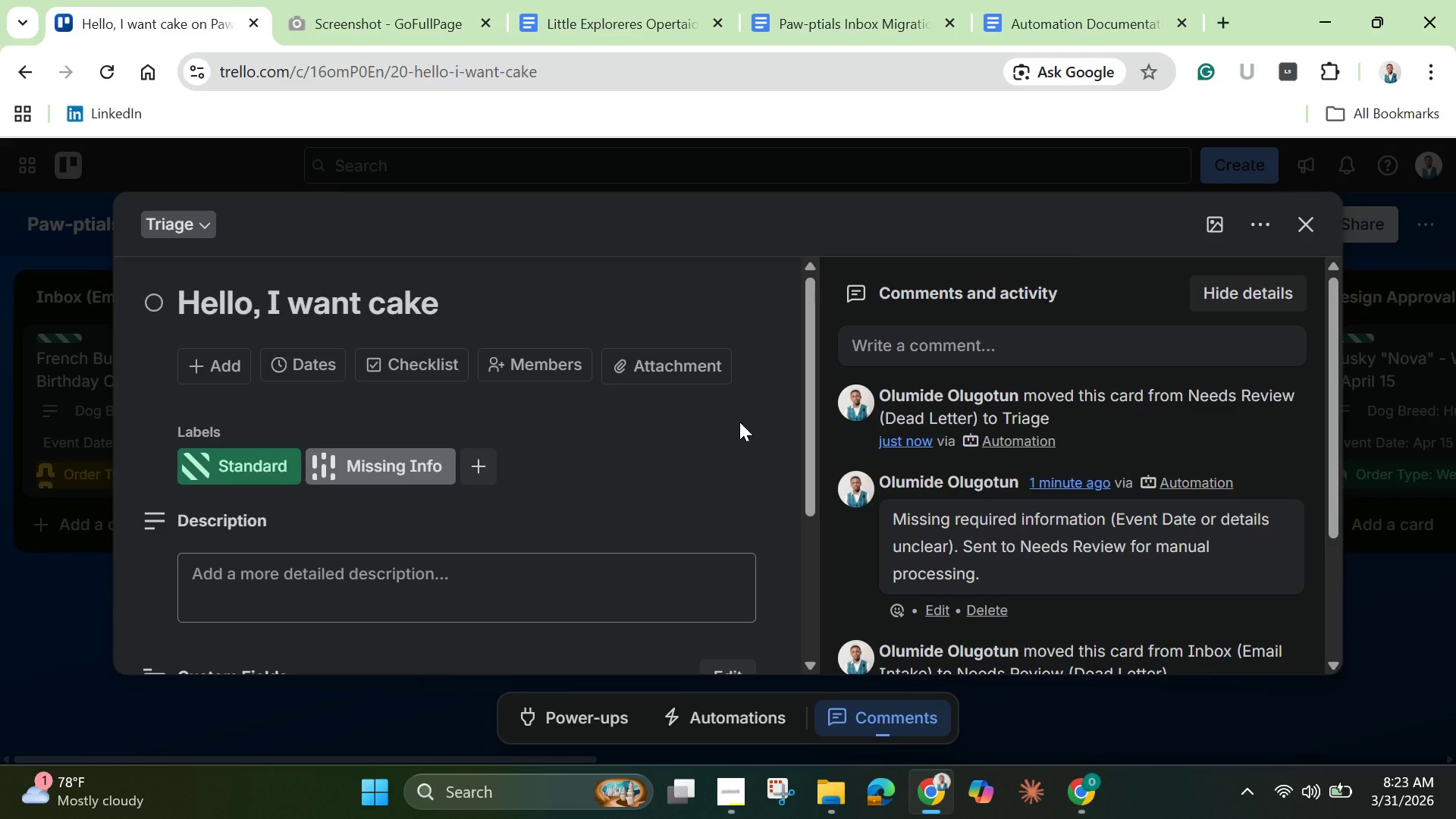 
wait(52.75)
 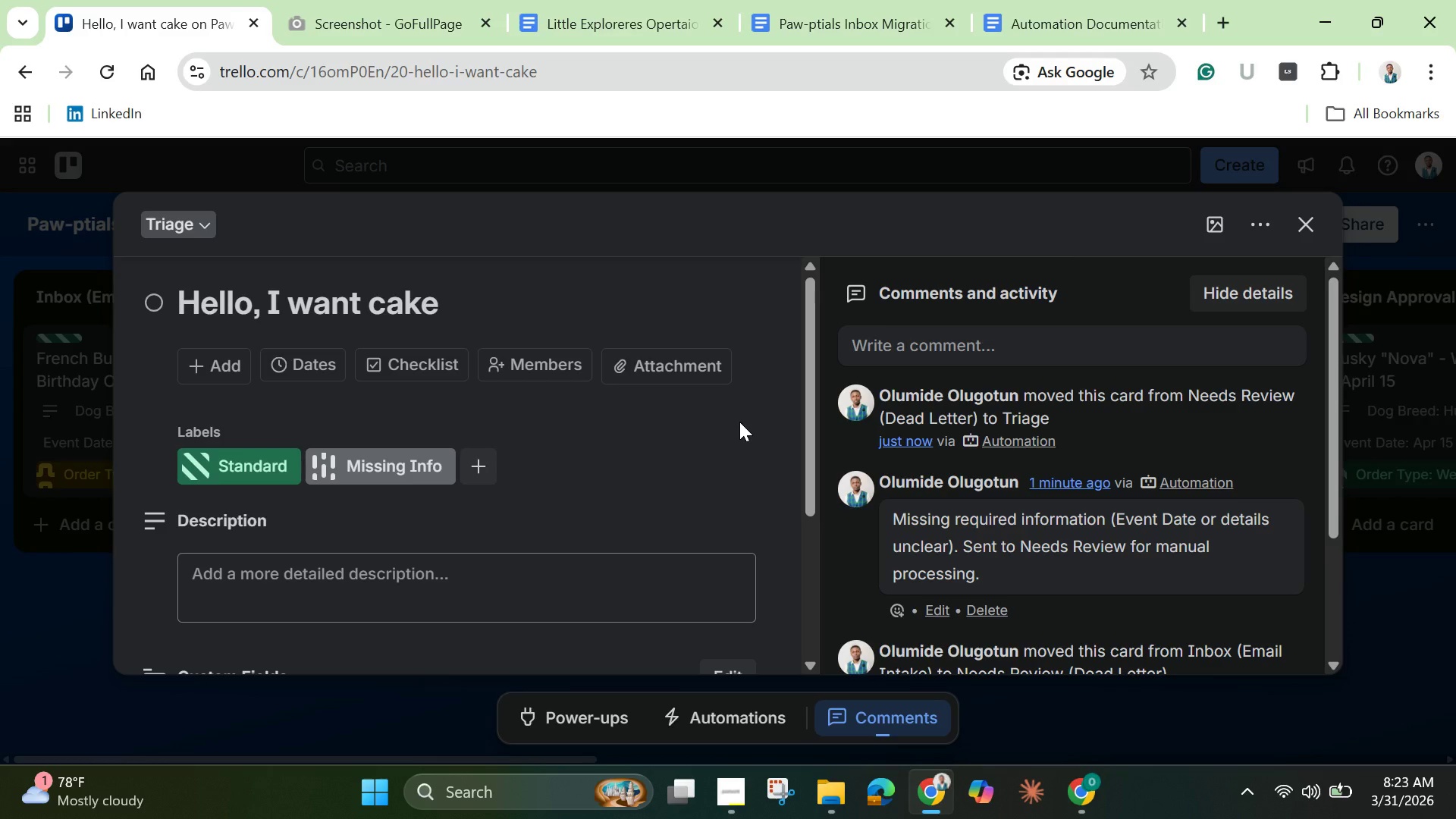 
left_click([1310, 222])
 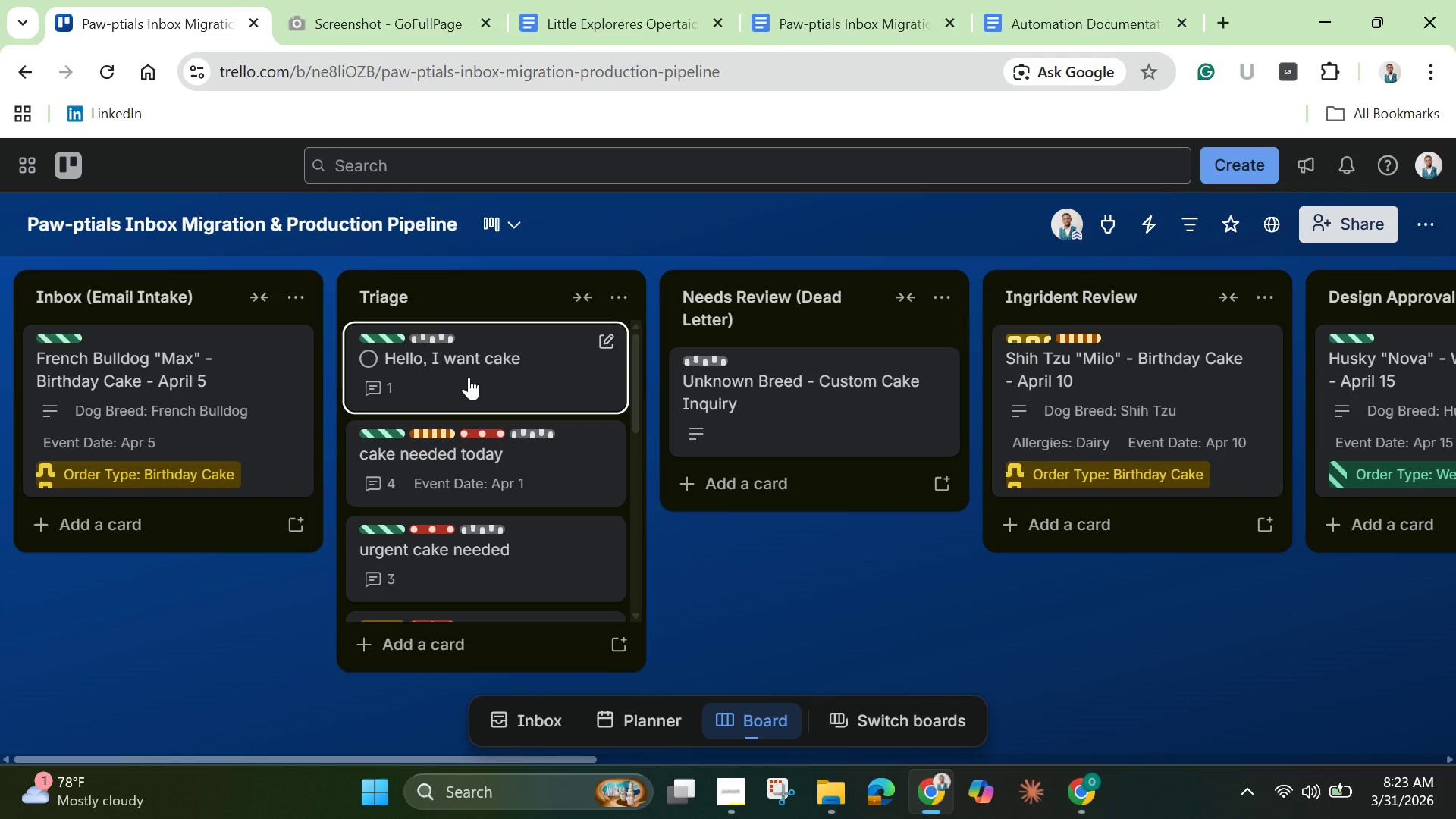 
left_click([469, 377])
 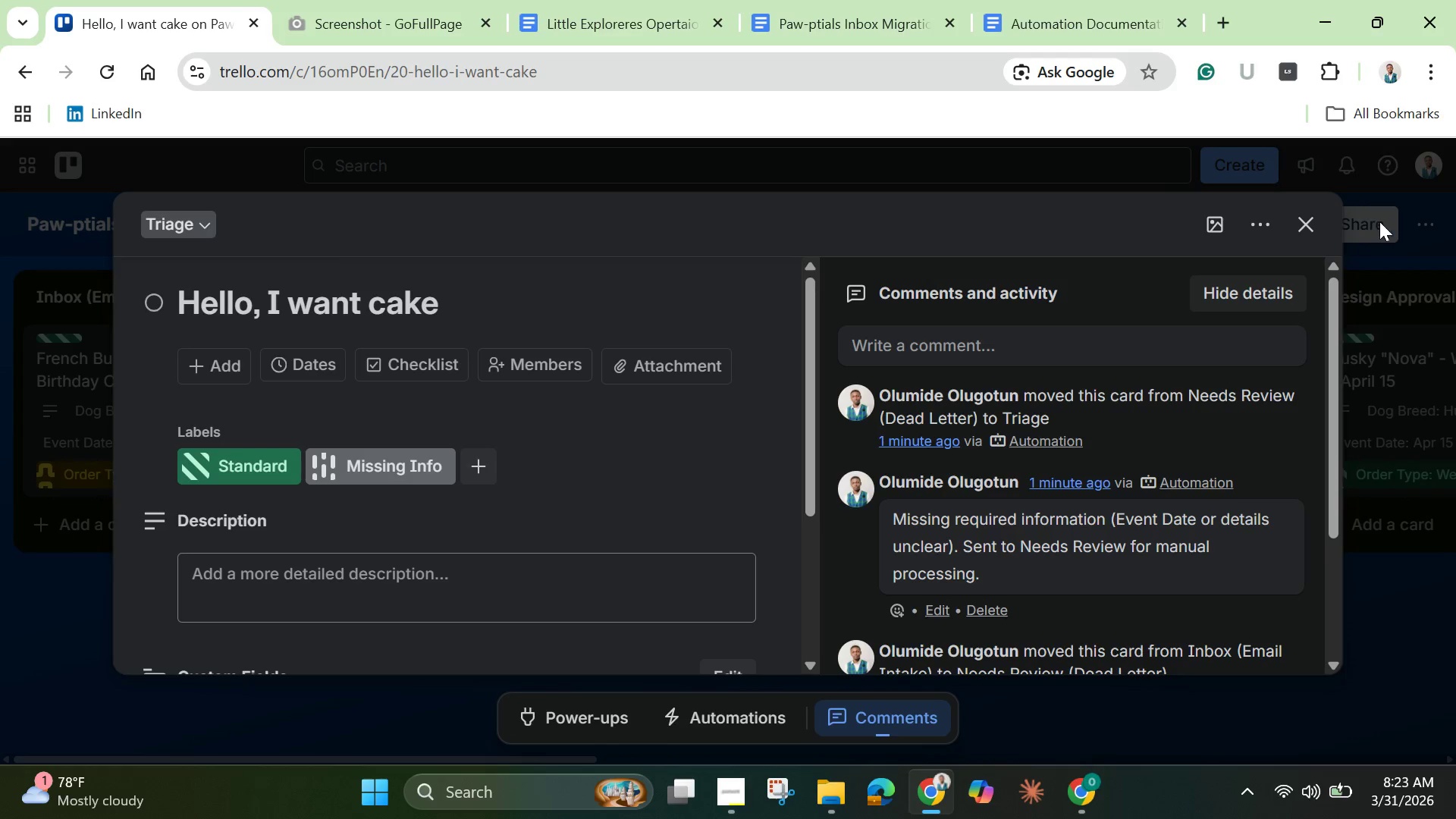 
left_click([1310, 225])
 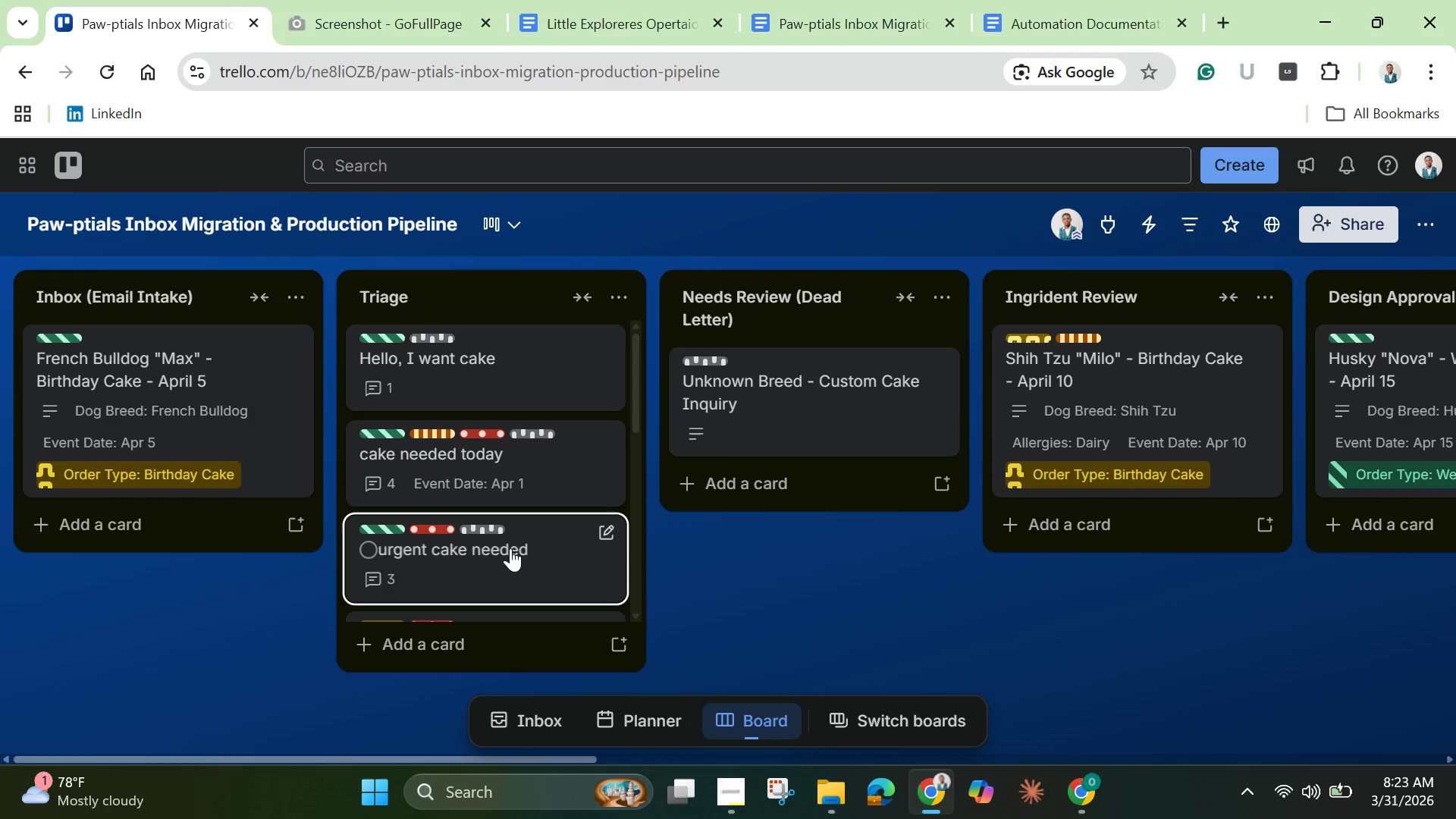 
left_click([510, 548])
 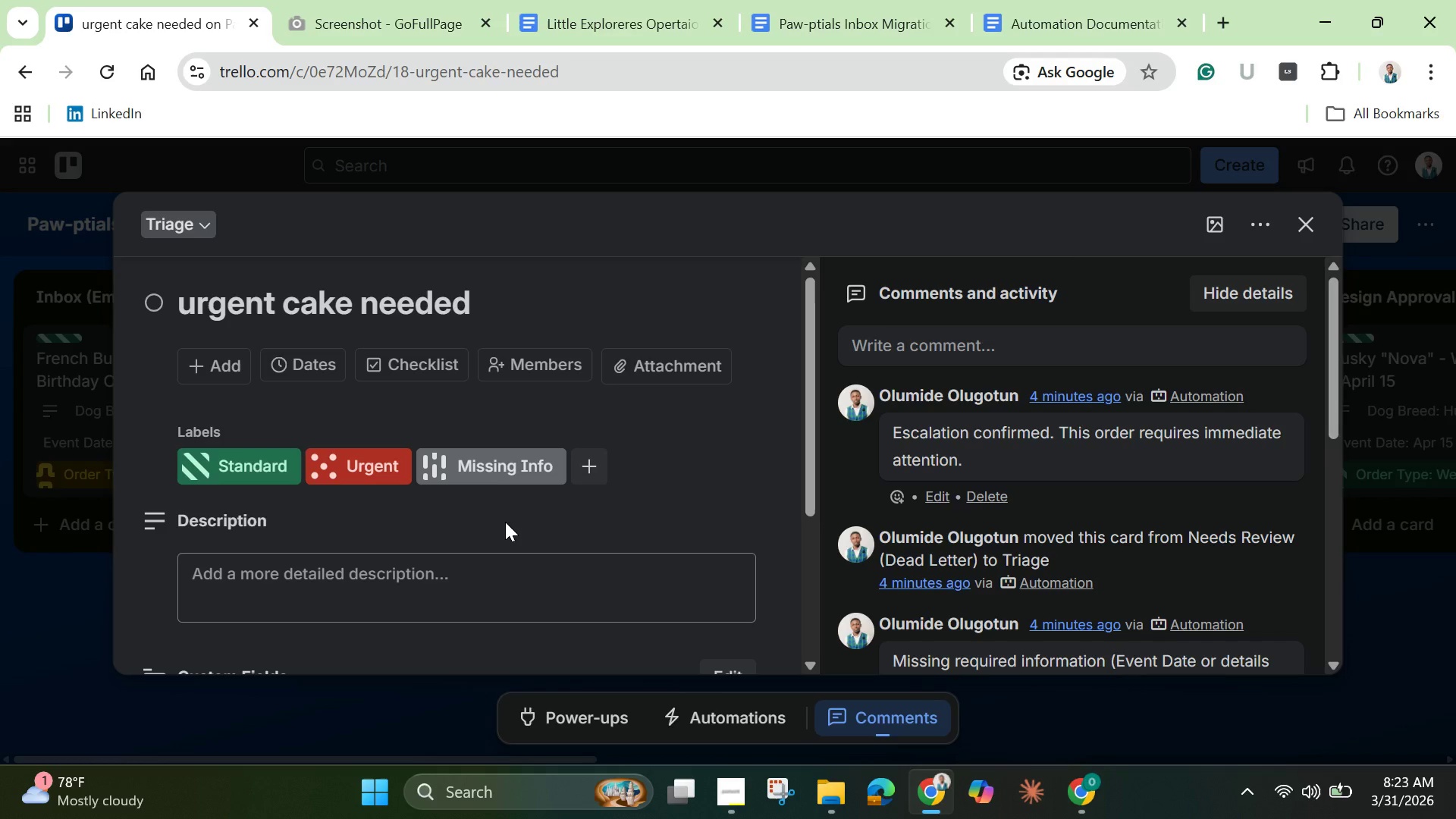 
wait(7.58)
 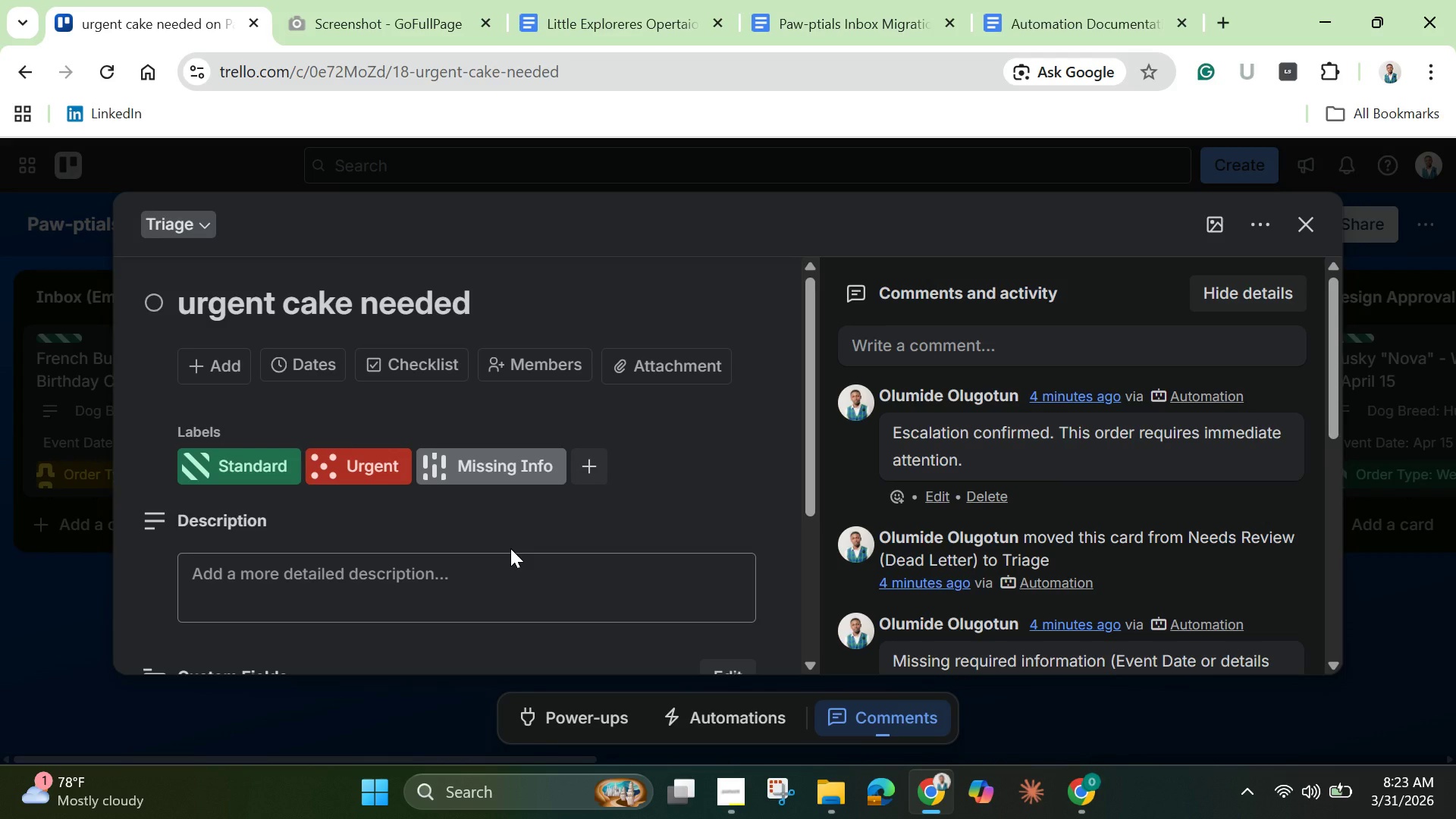 
left_click([517, 465])
 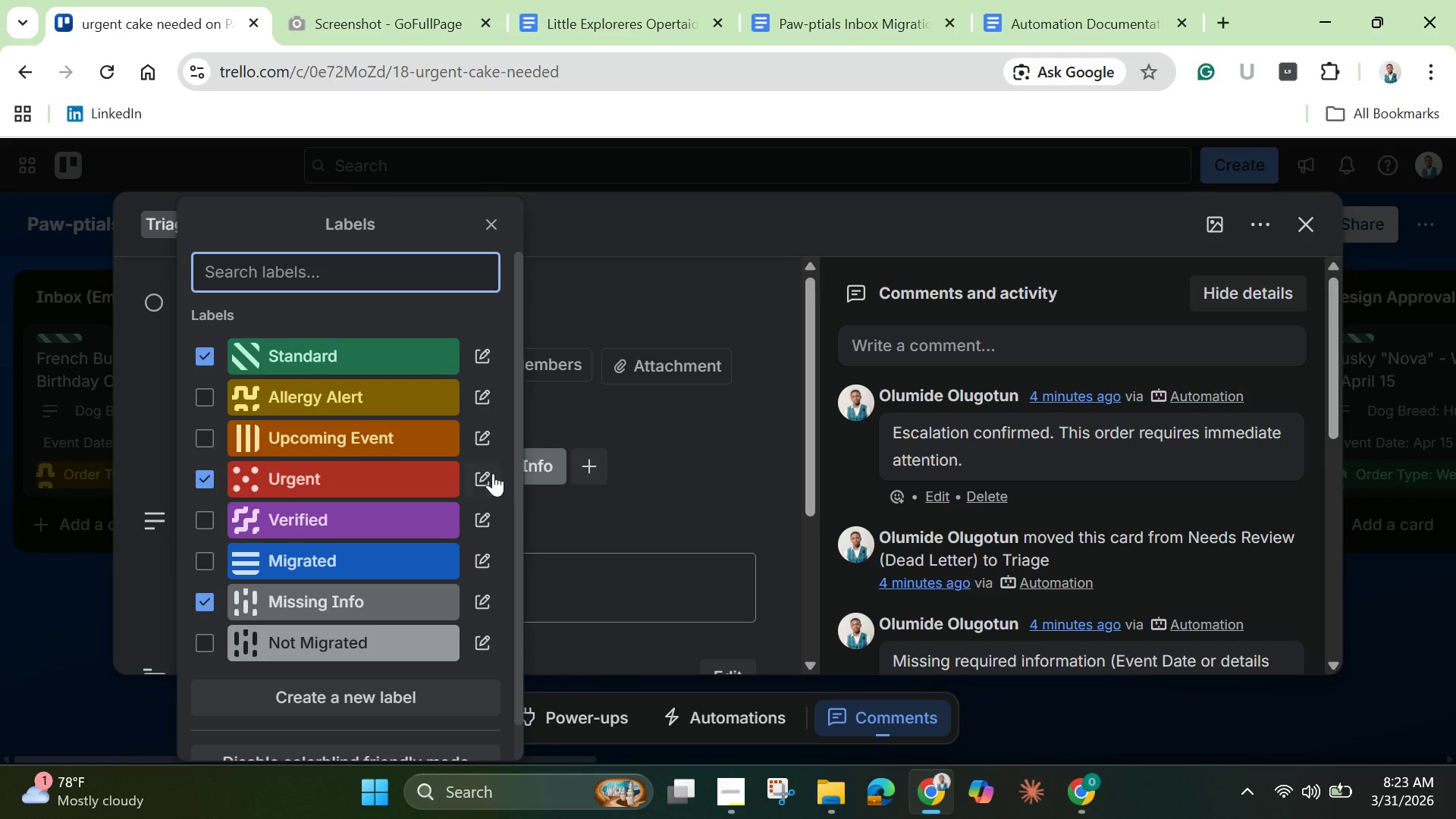 
mouse_move([312, 458])
 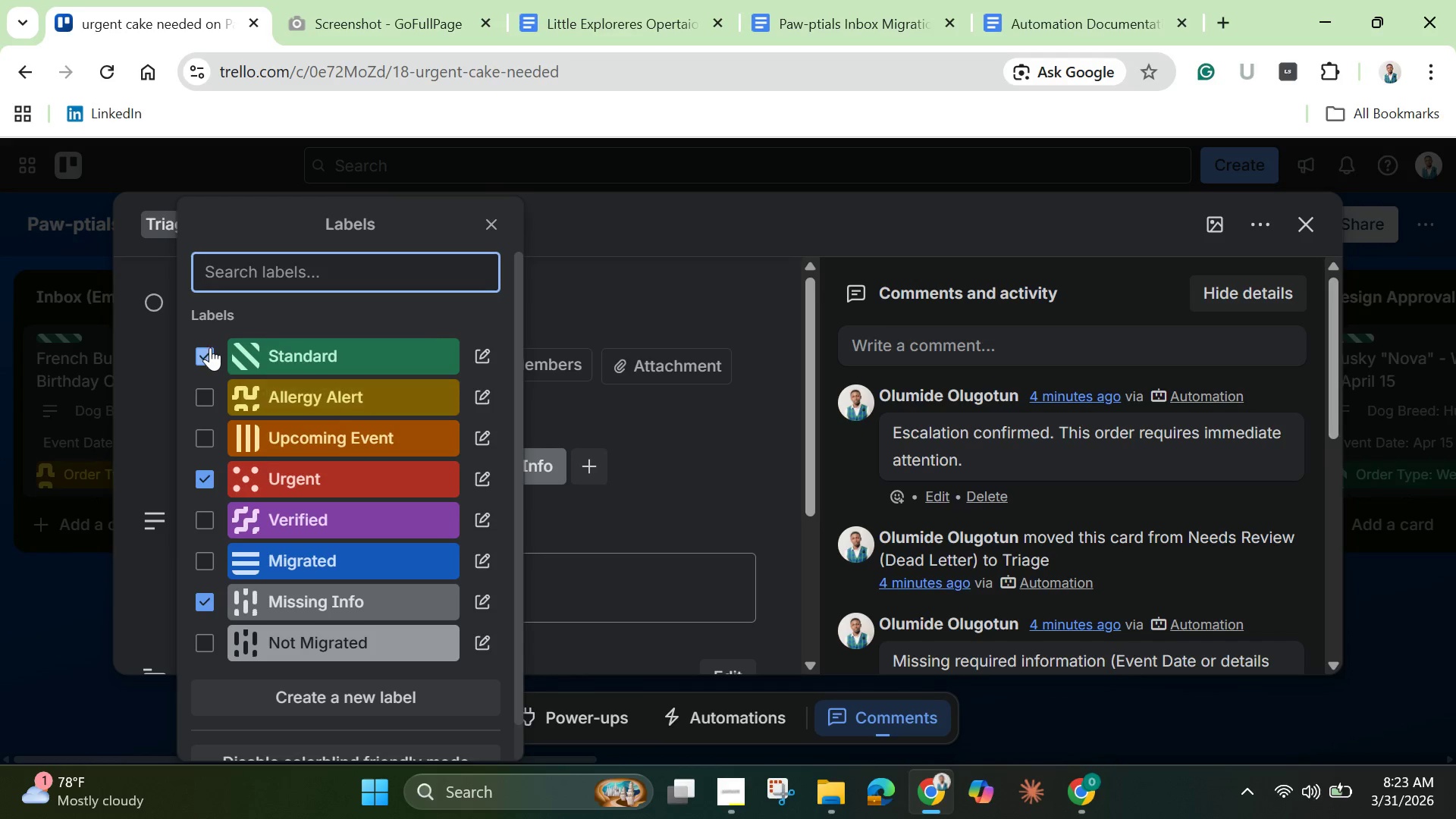 
left_click([210, 347])
 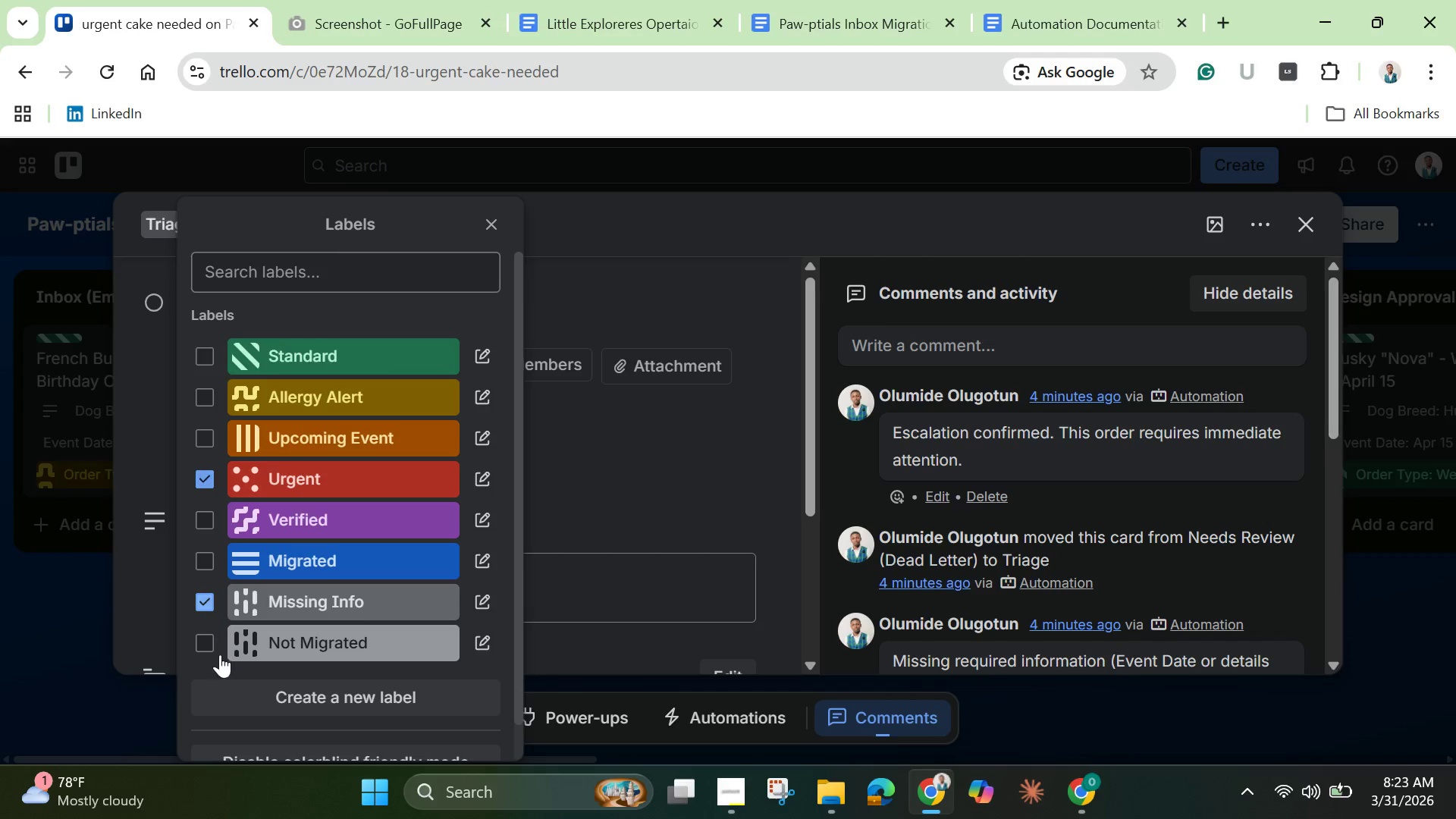 
left_click([206, 595])
 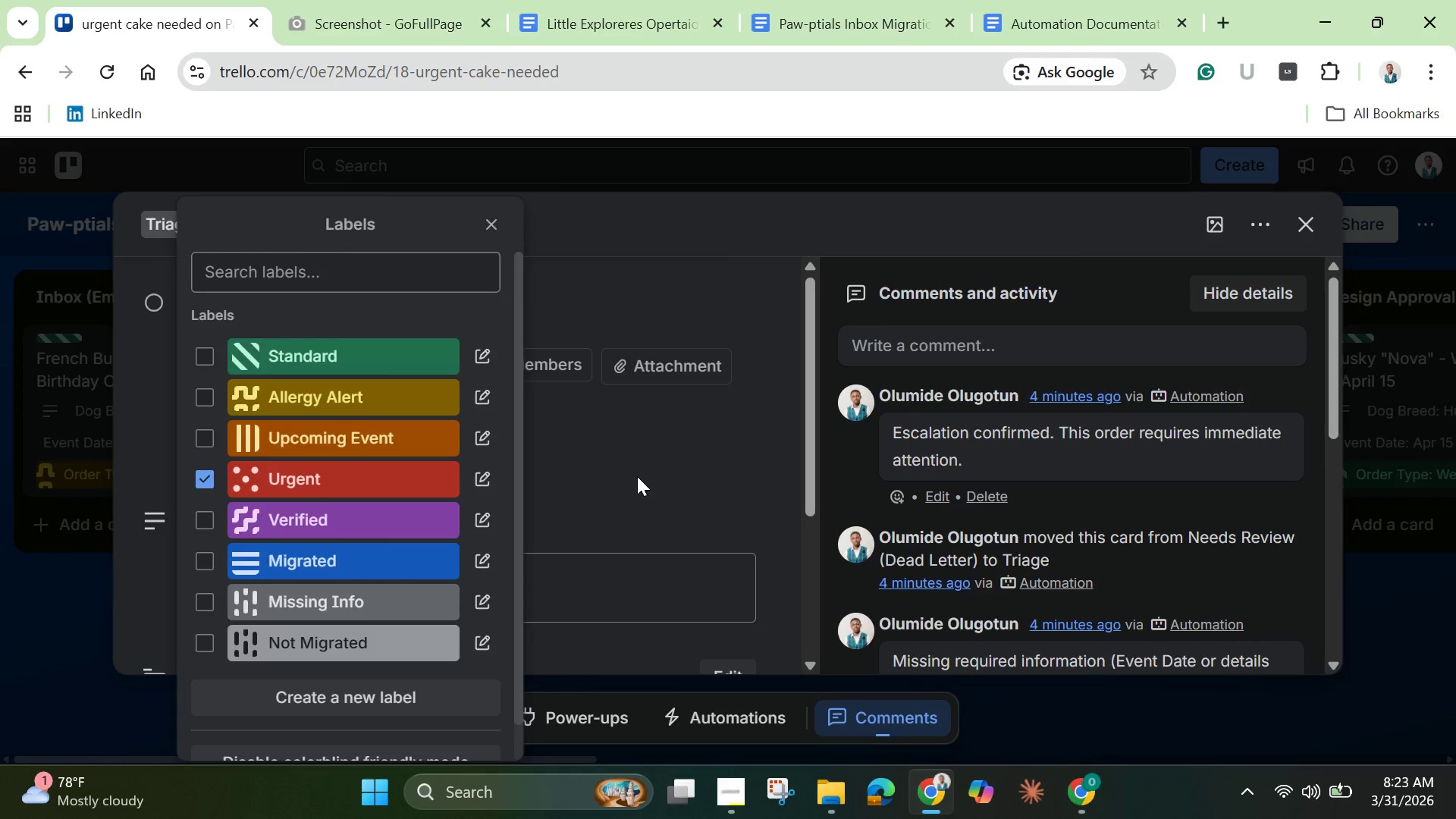 
left_click([637, 476])
 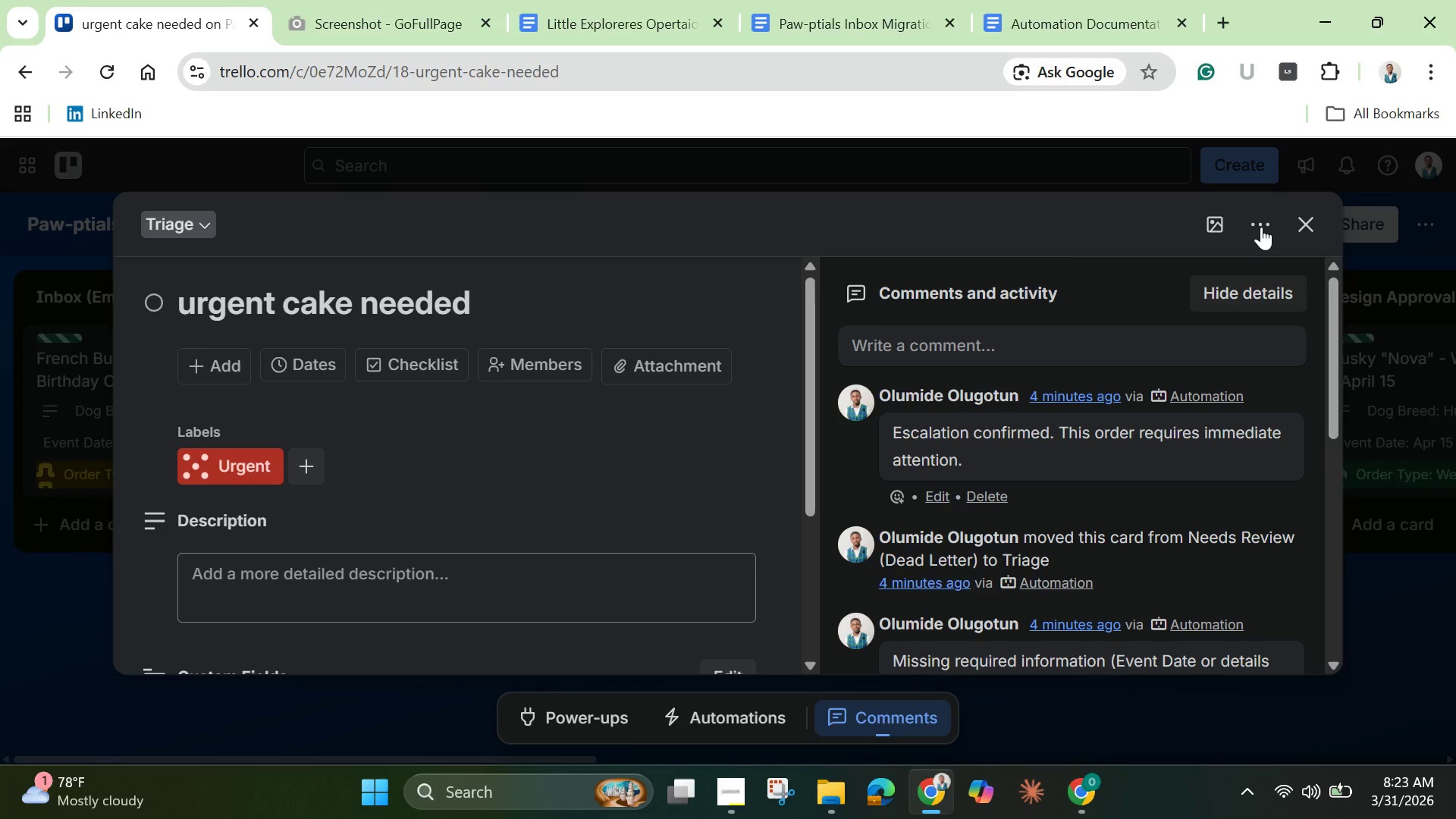 
wait(6.11)
 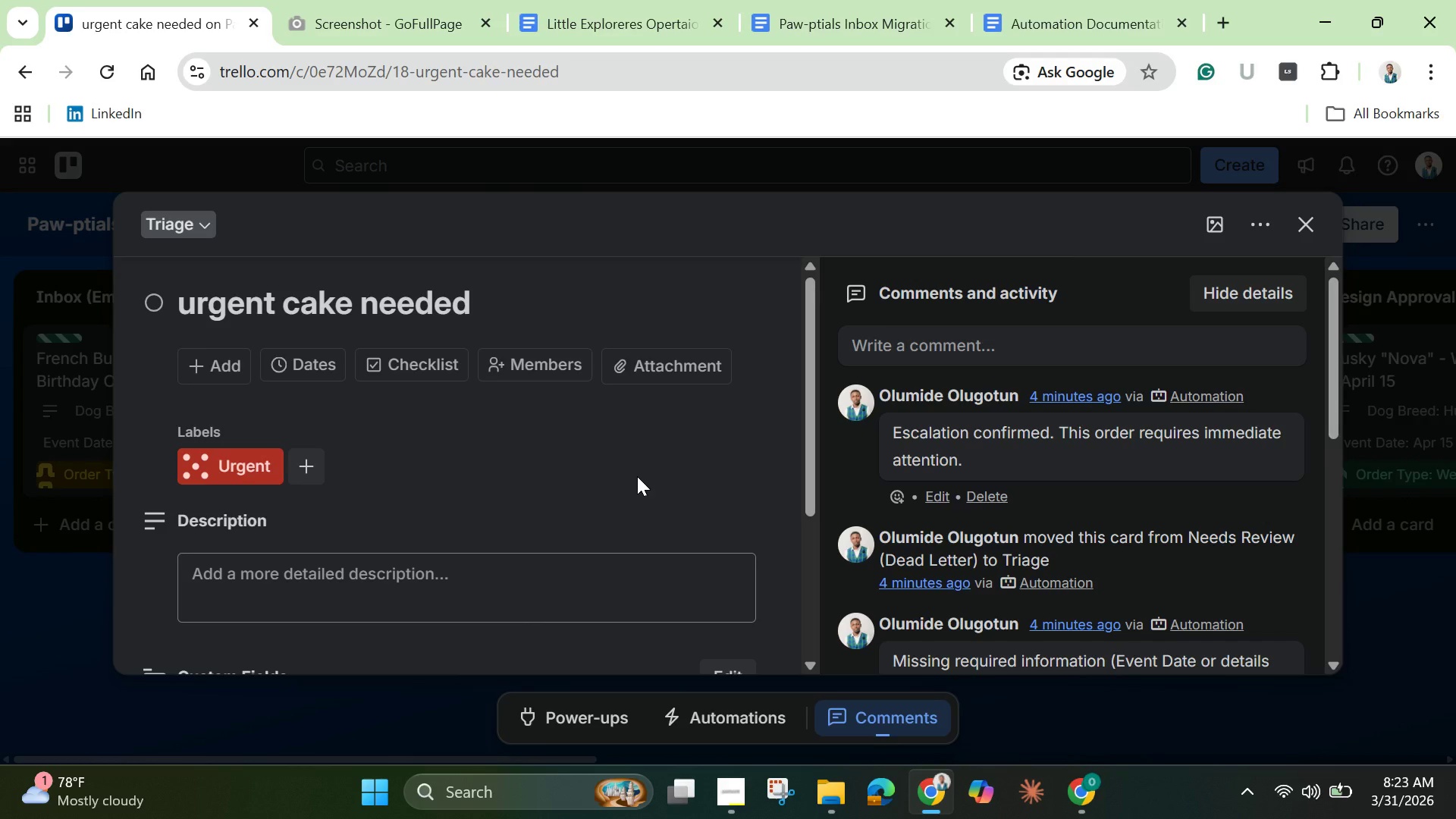 
left_click([1310, 228])
 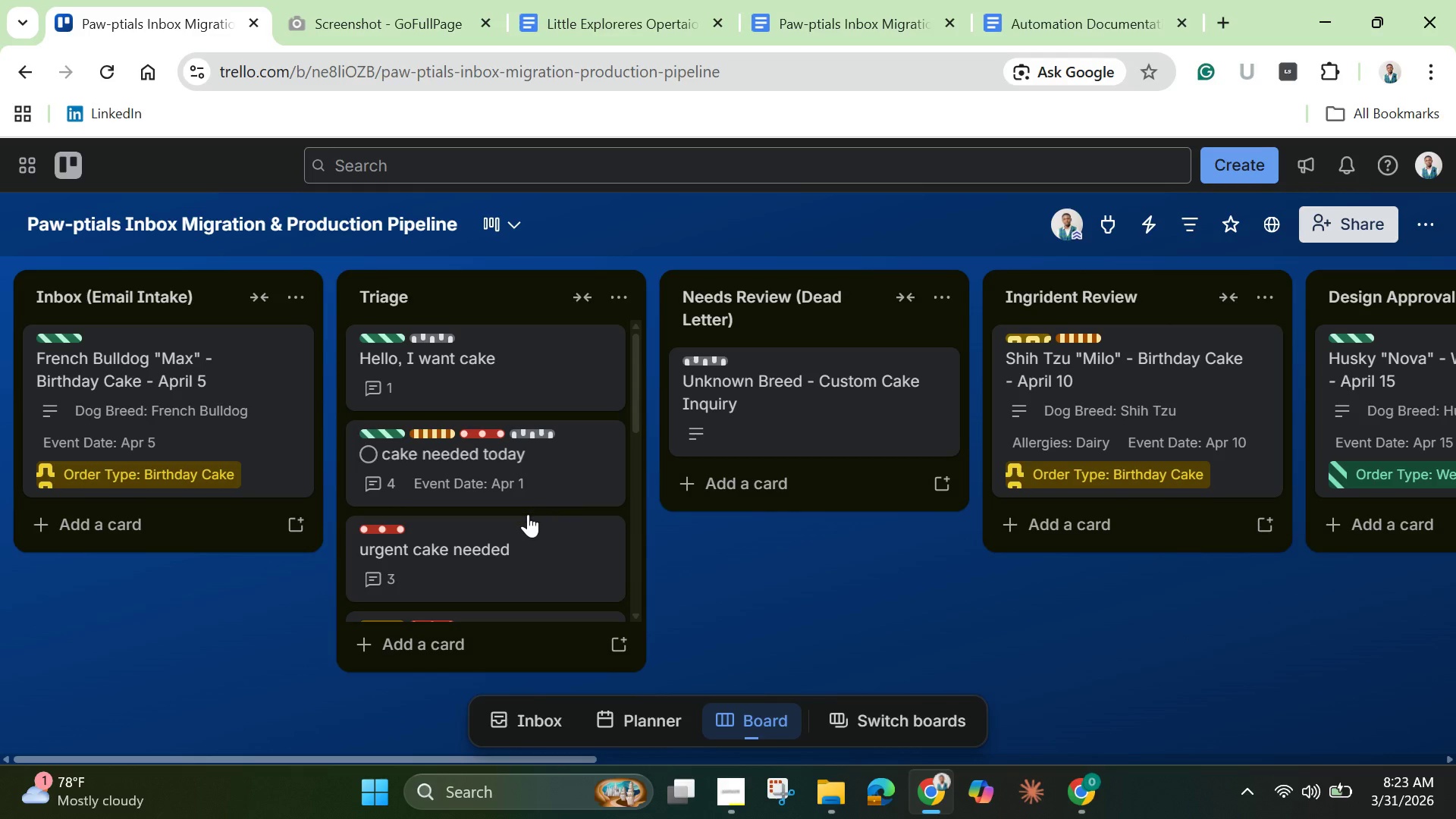 
left_click([522, 558])
 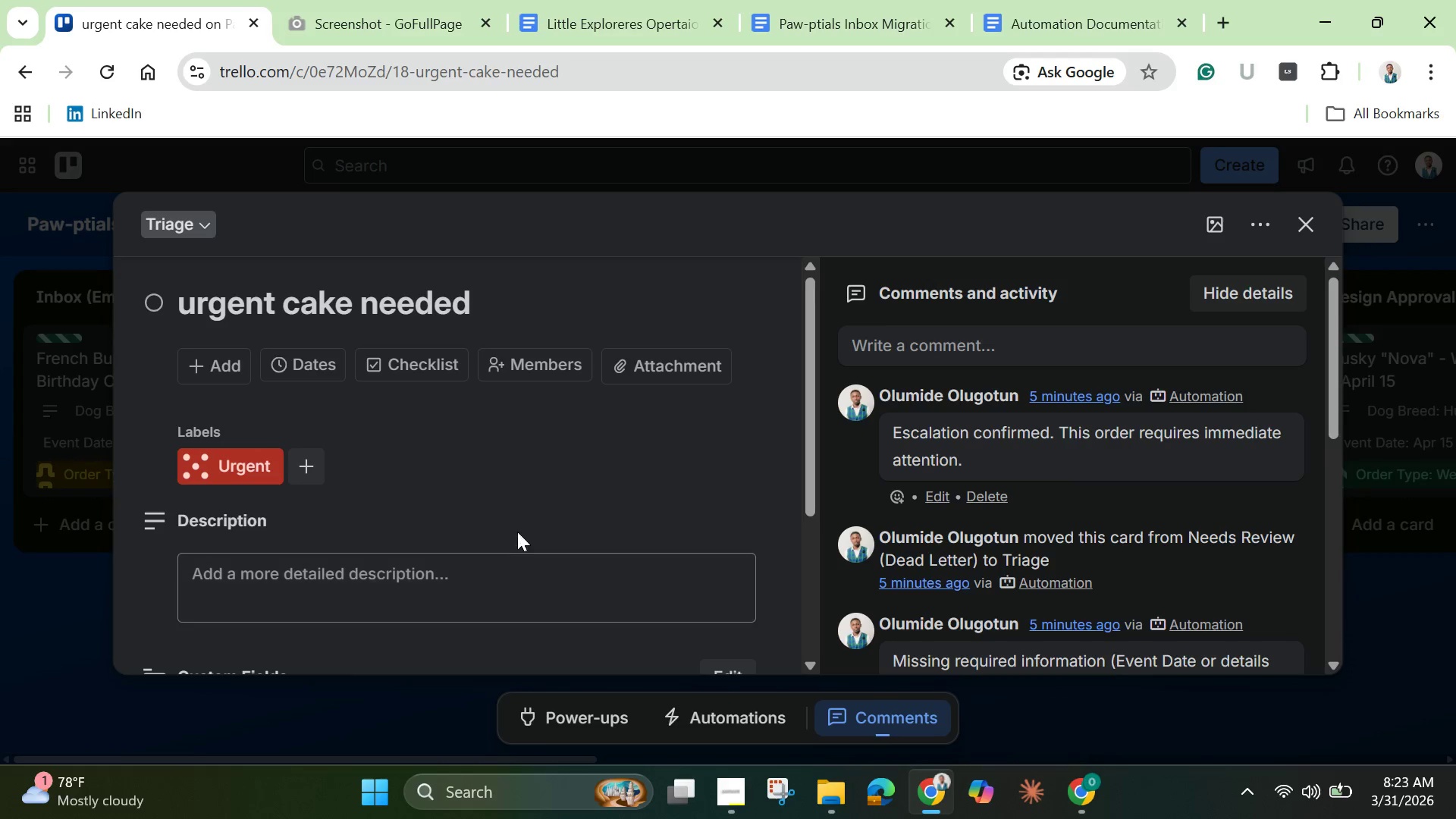 
scroll: coordinate [516, 515], scroll_direction: down, amount: 6.0
 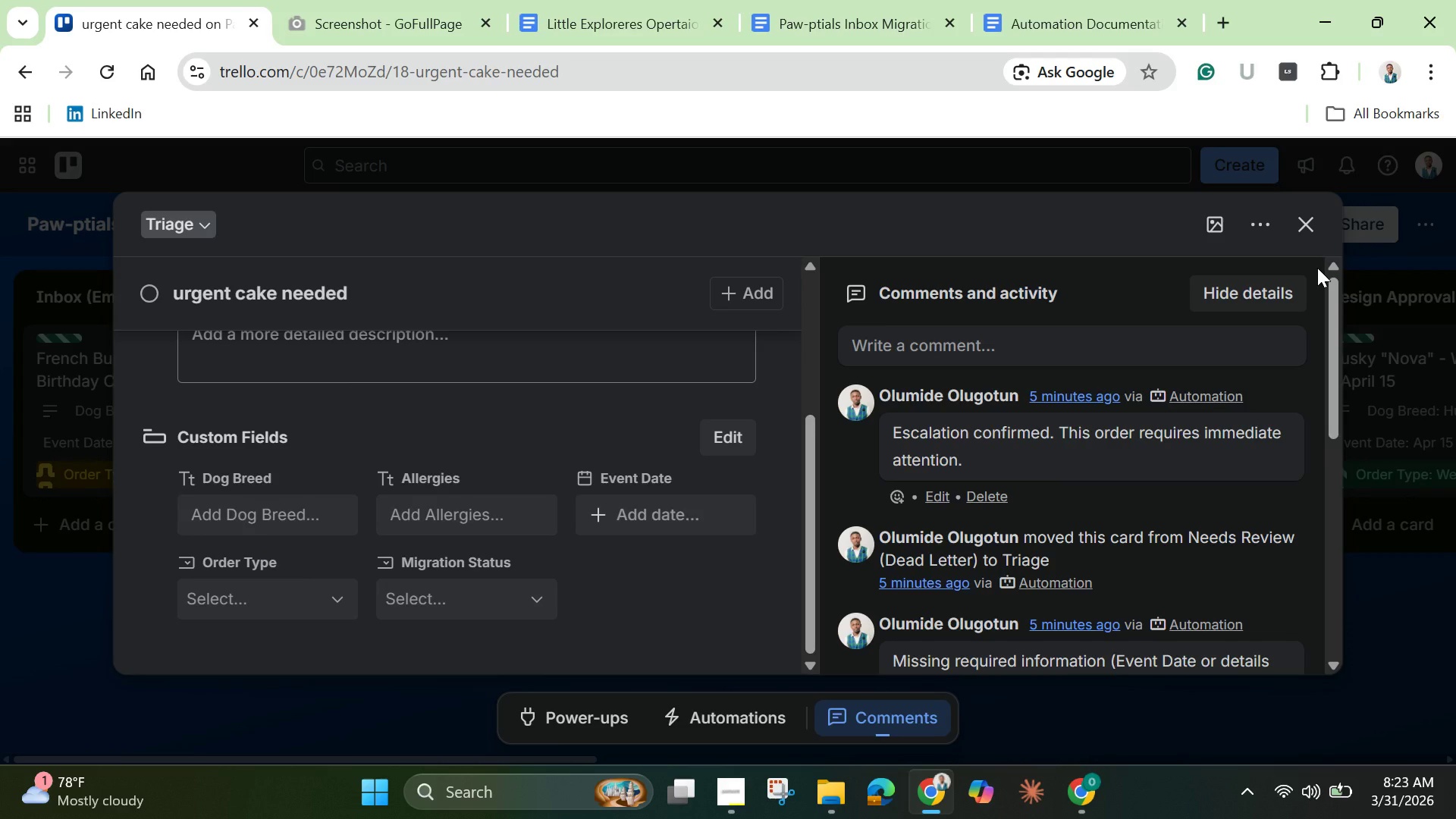 
left_click([1317, 234])
 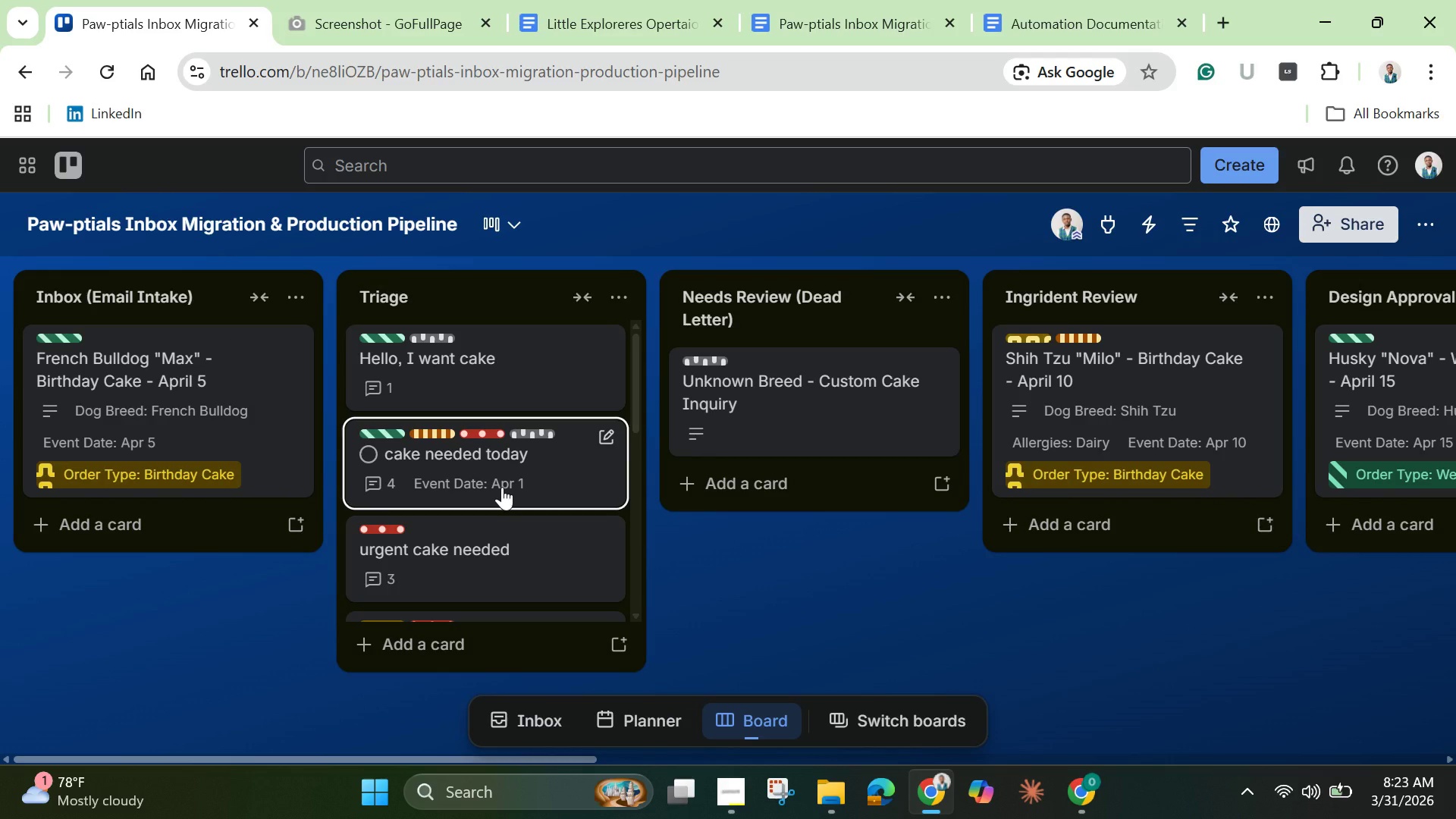 
left_click([502, 487])
 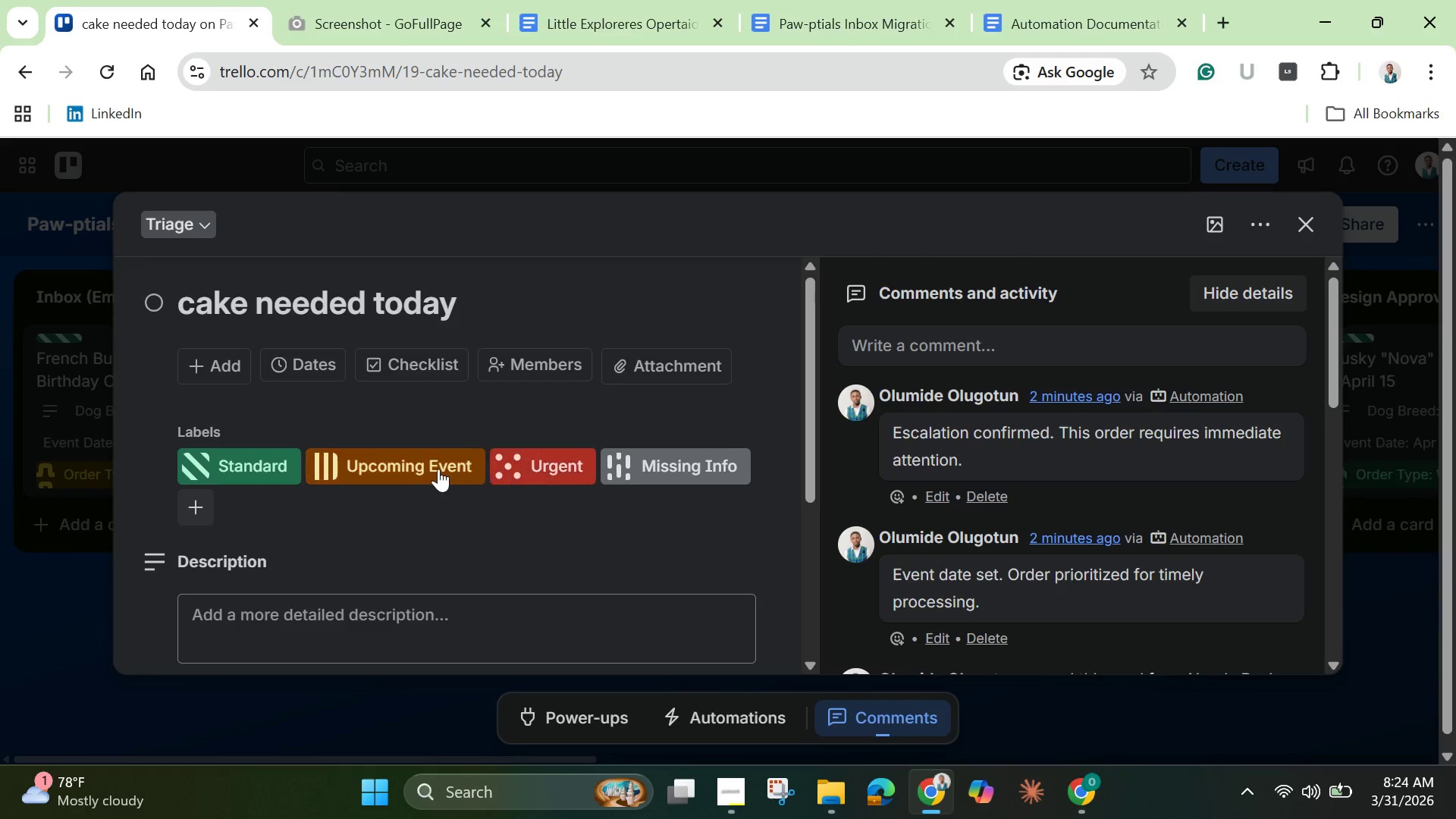 
wait(19.25)
 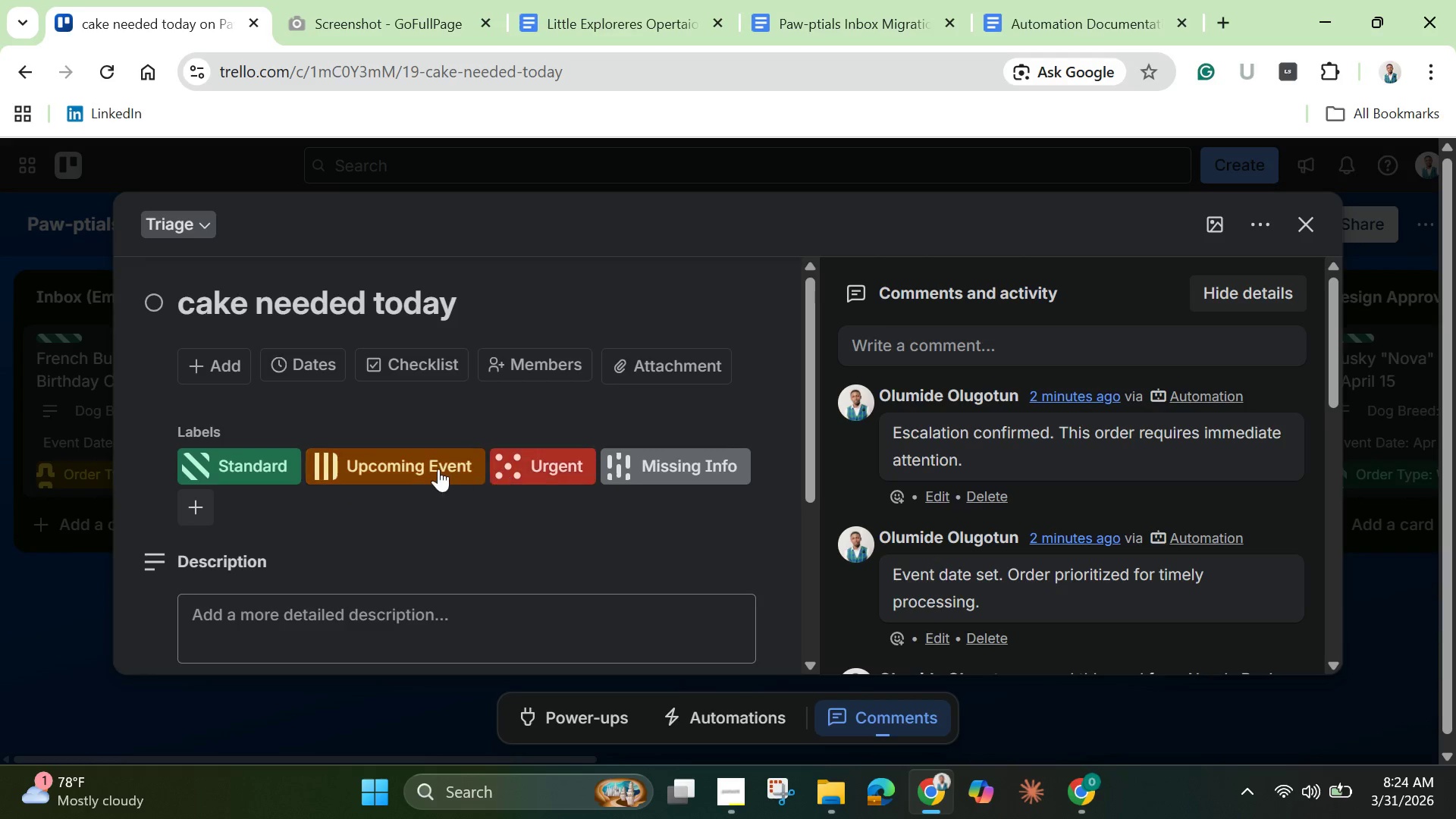 
left_click([271, 463])
 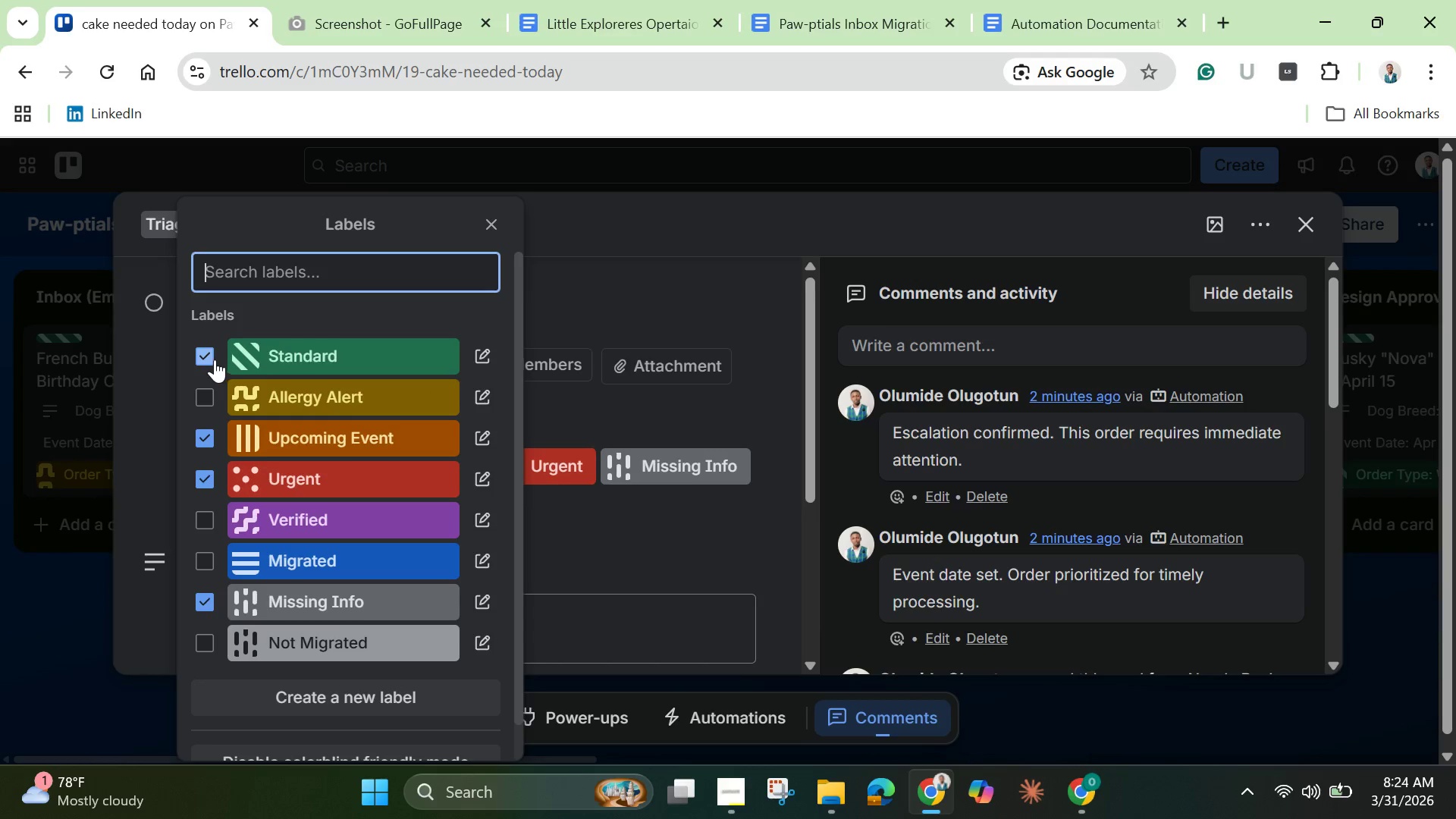 
left_click([215, 359])
 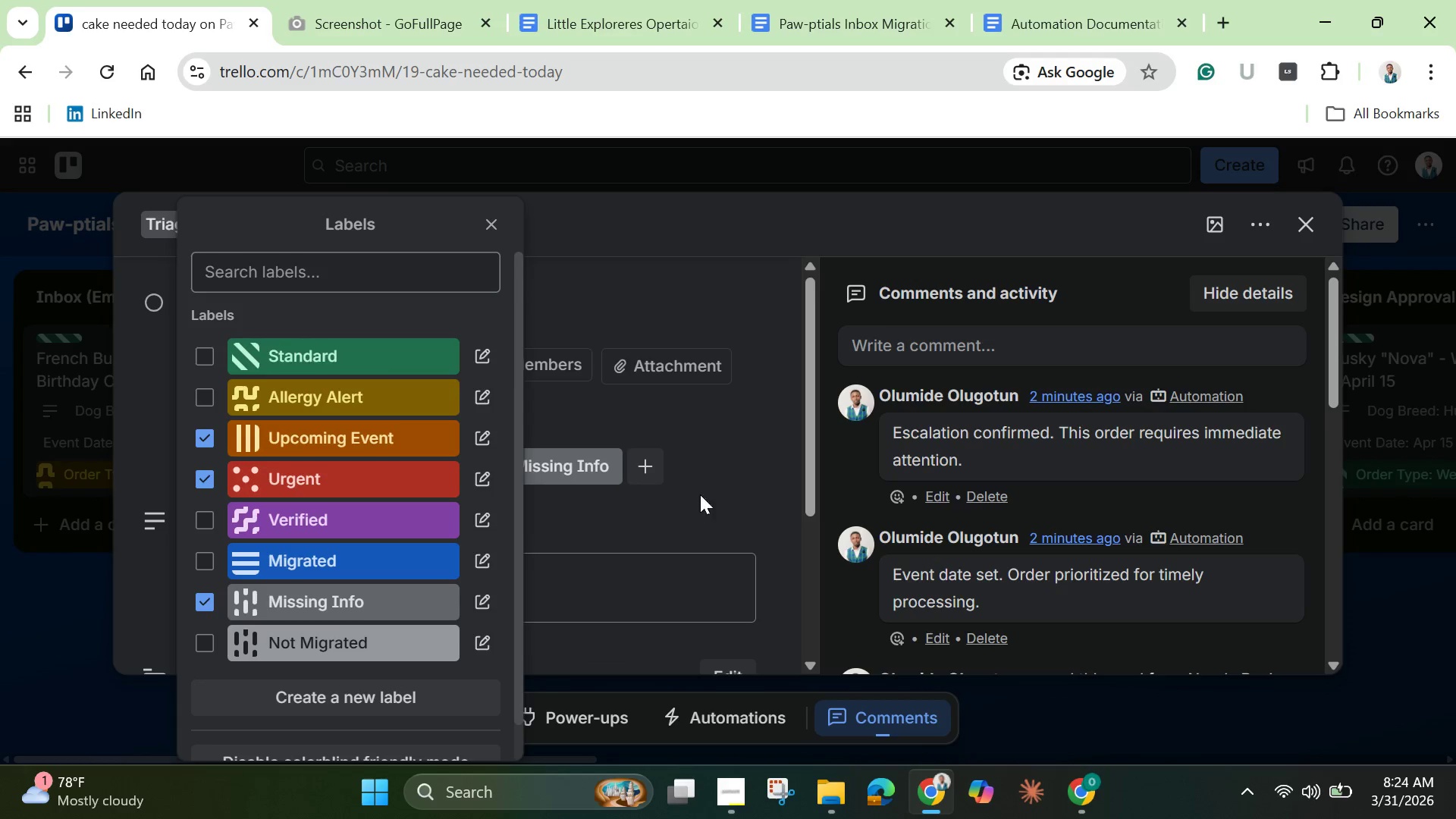 
left_click([717, 472])
 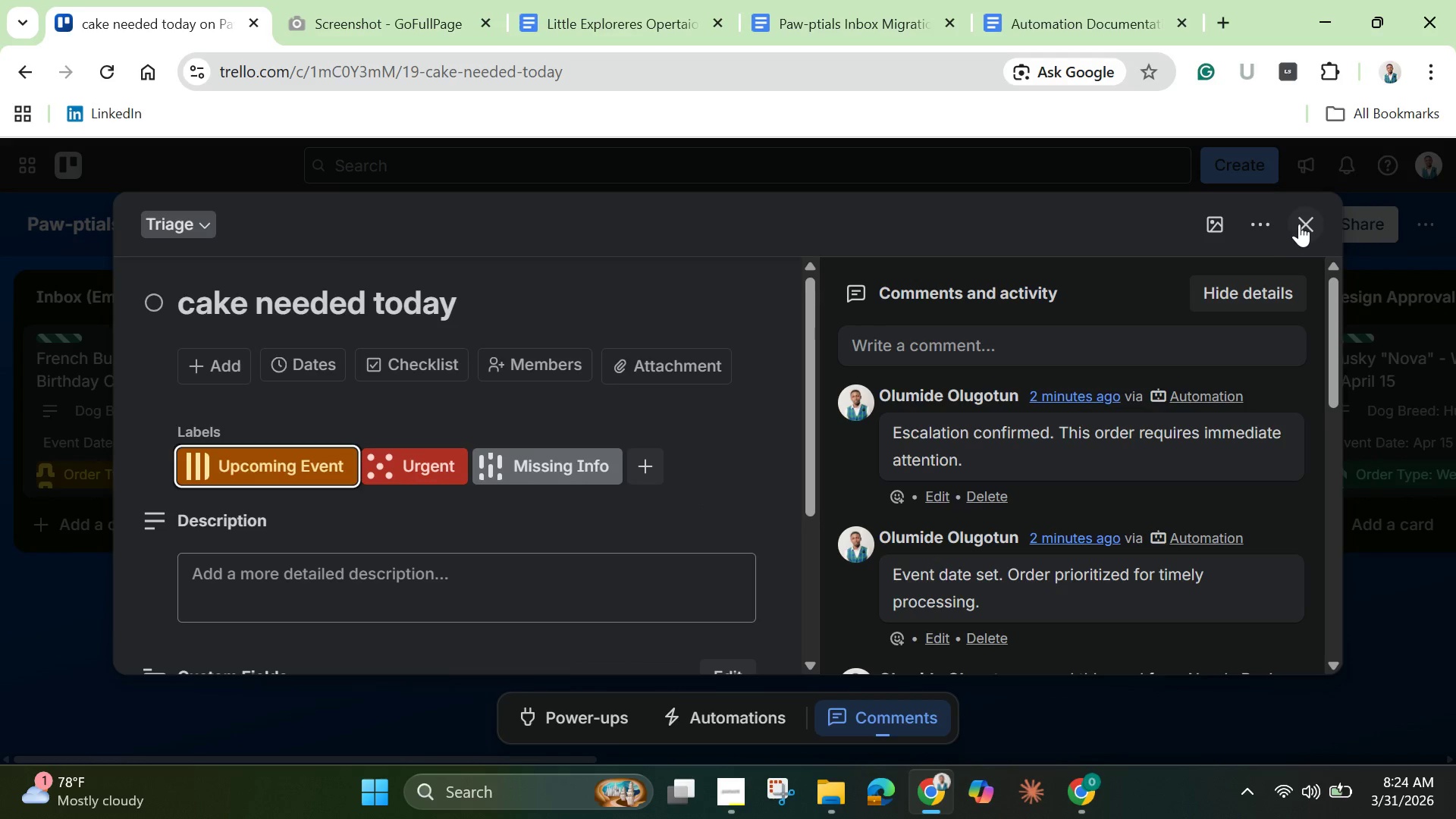 
left_click([1304, 224])
 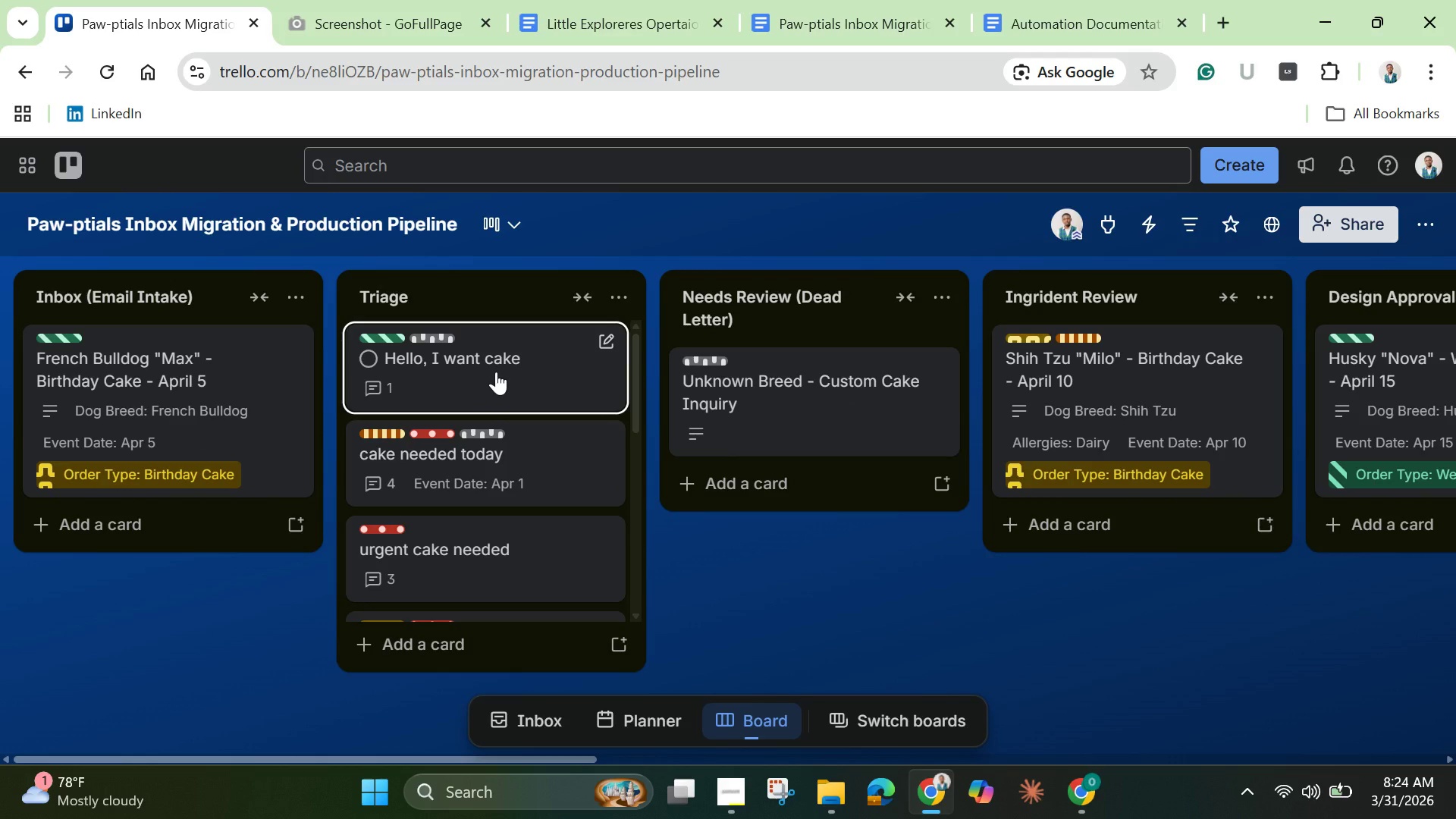 
wait(5.39)
 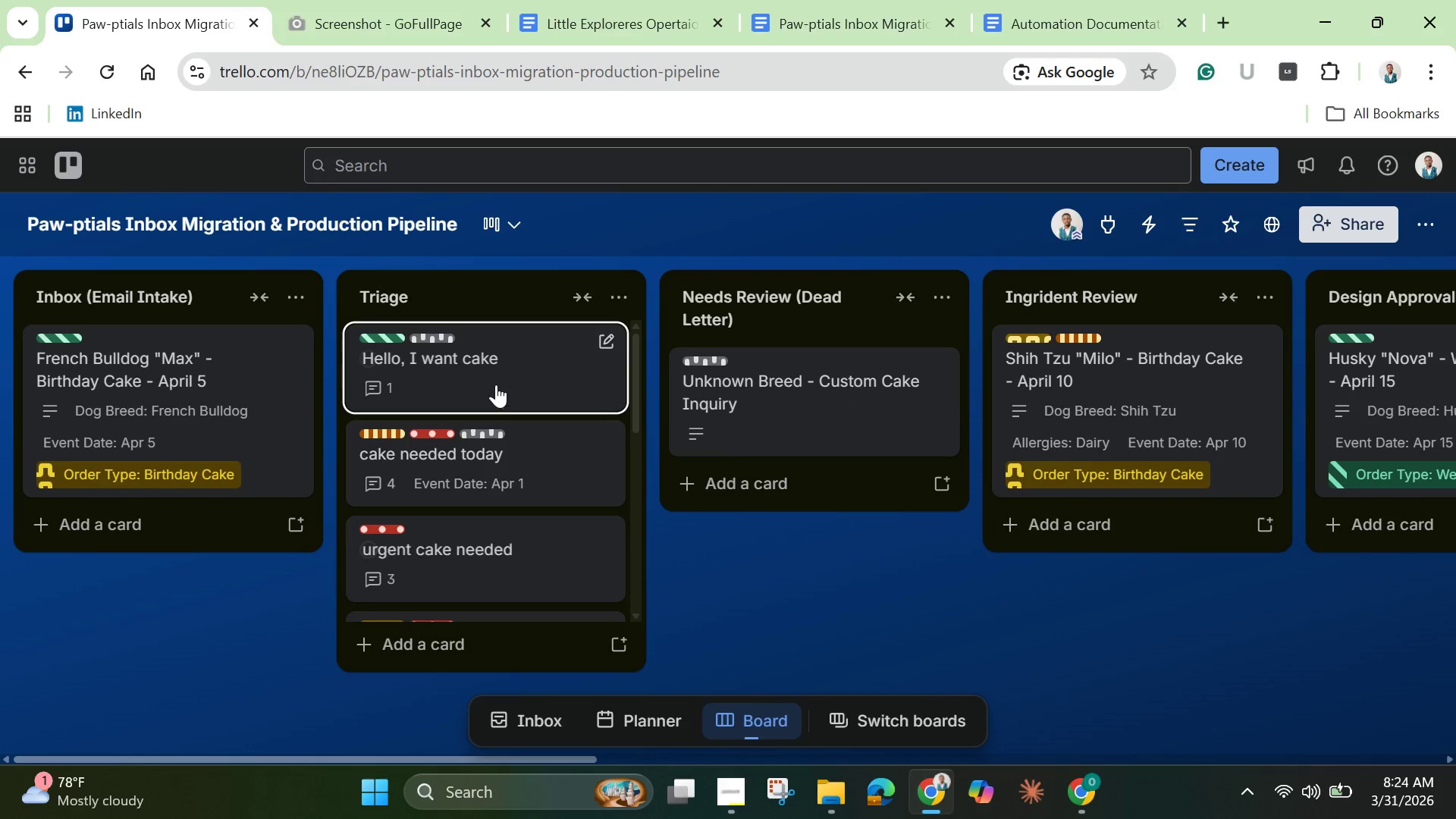 
left_click([496, 372])
 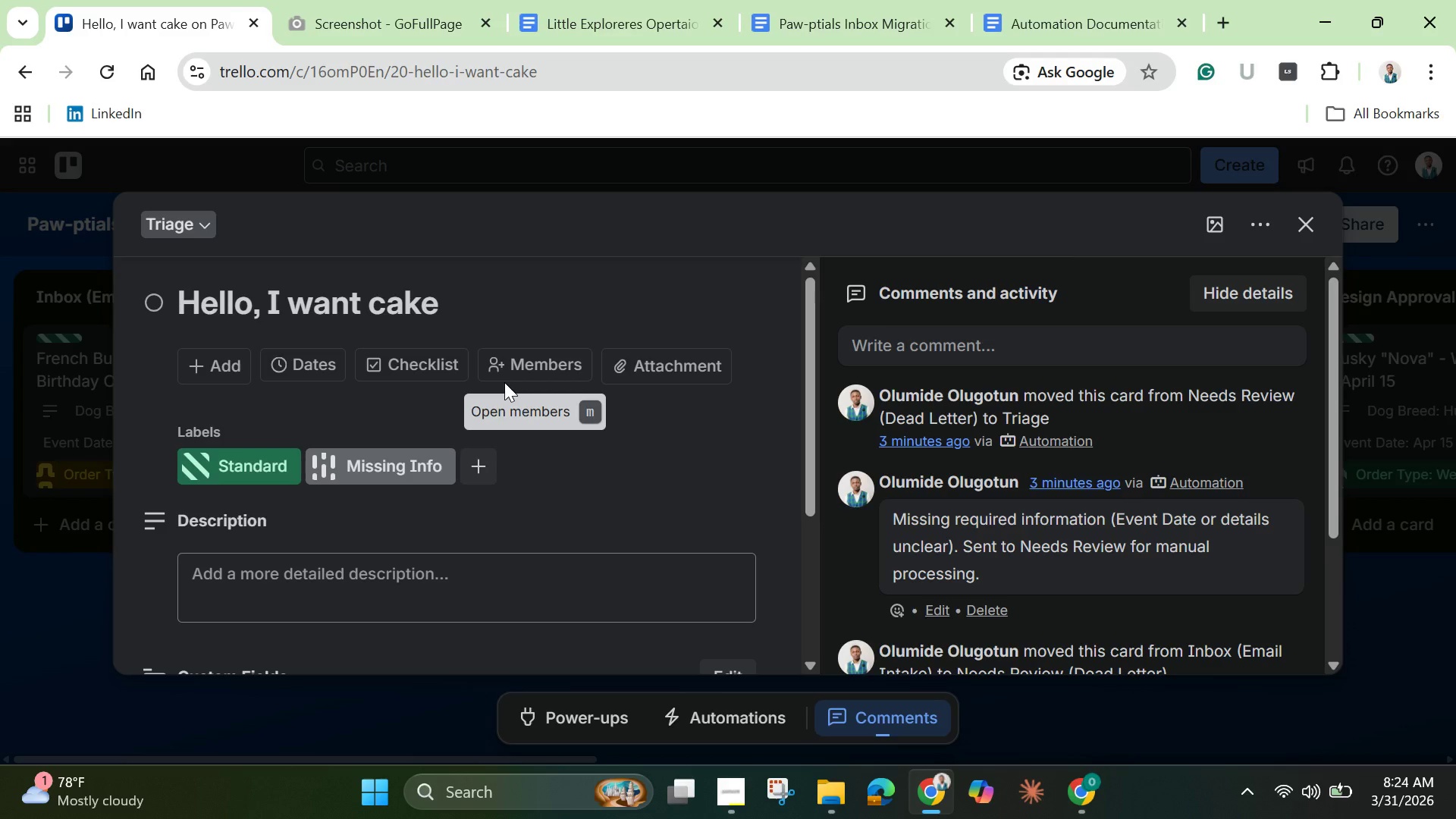 
wait(28.98)
 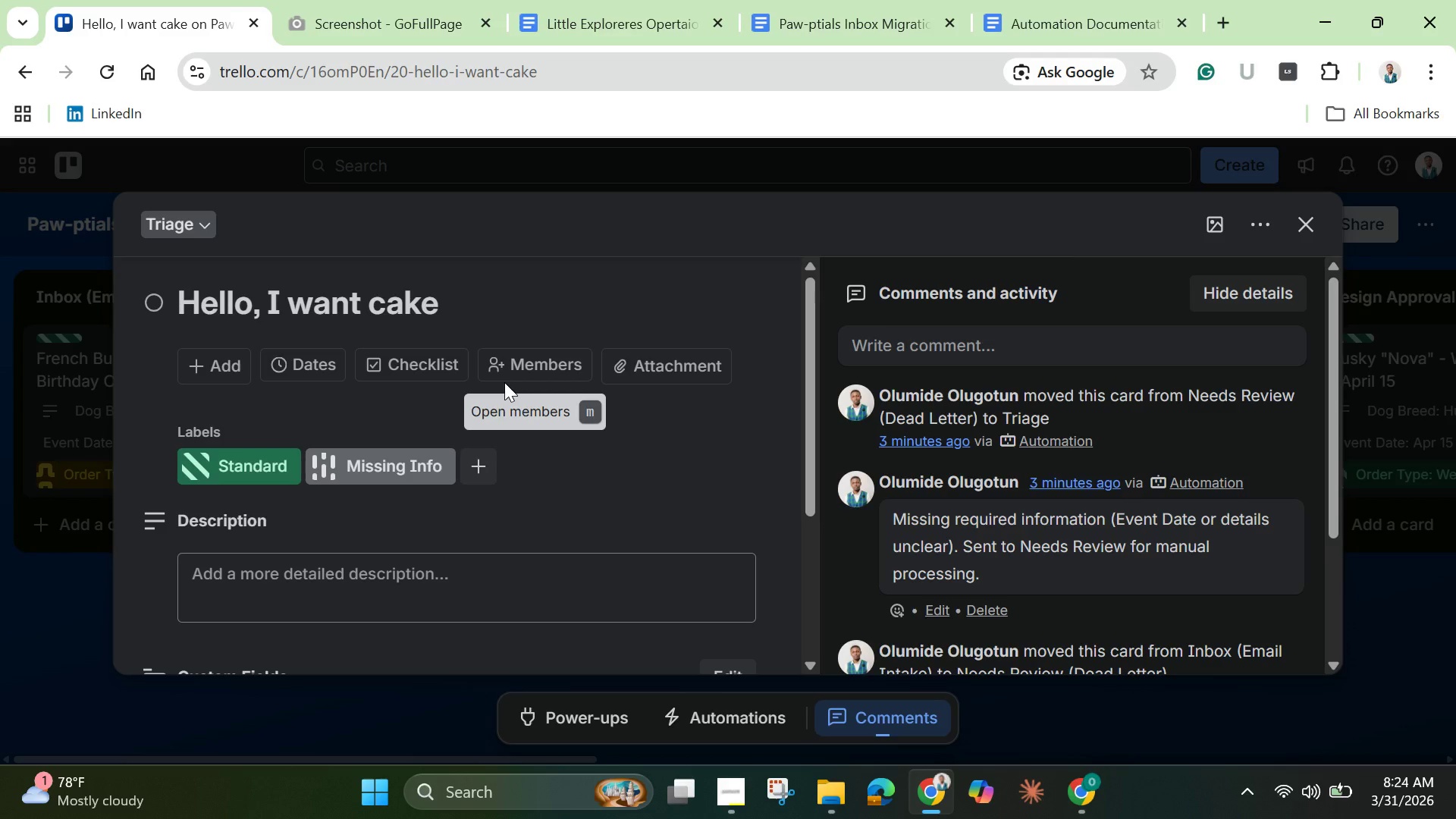 
left_click([1308, 239])
 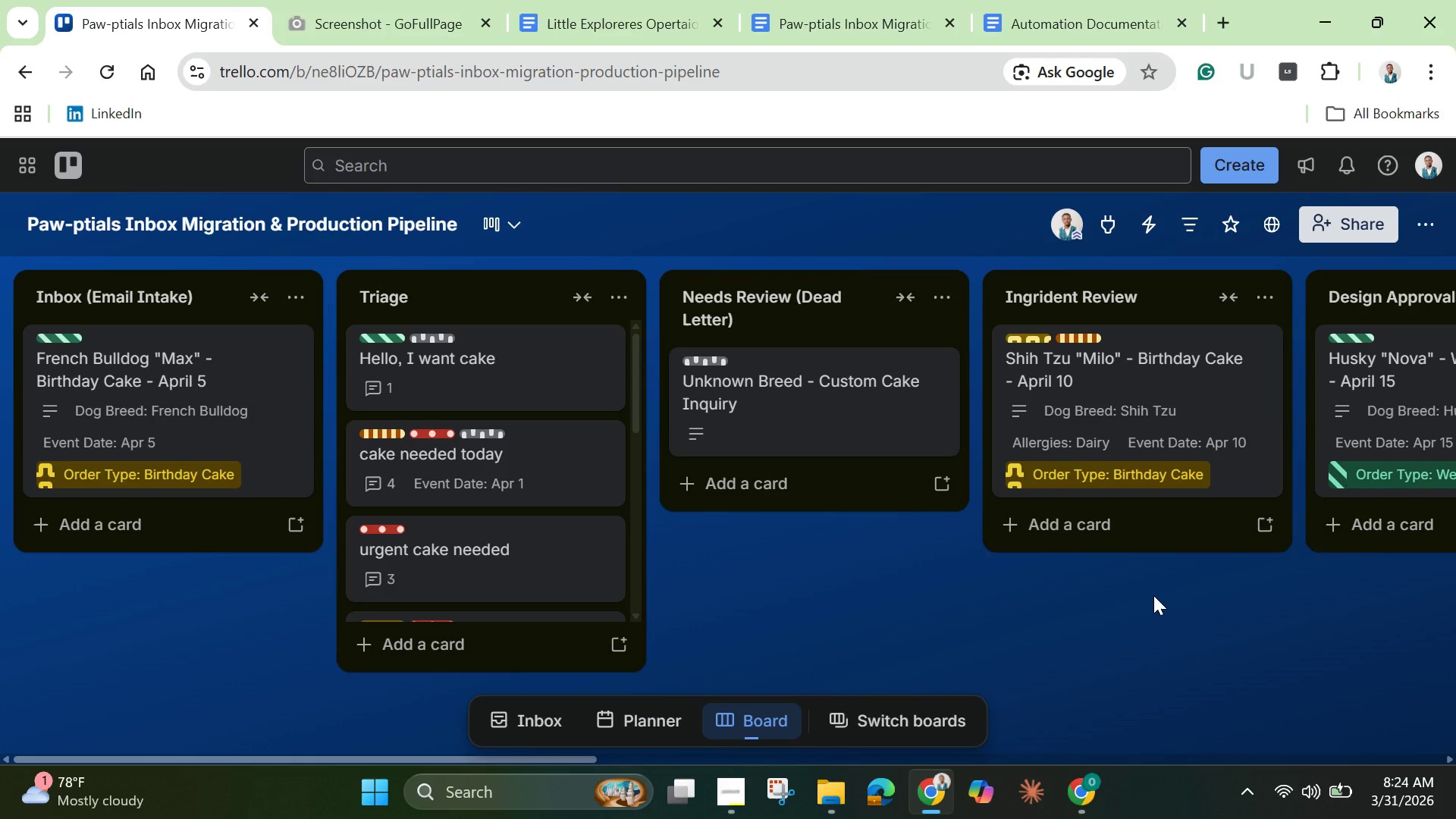 
scroll: coordinate [1153, 595], scroll_direction: down, amount: 1.0
 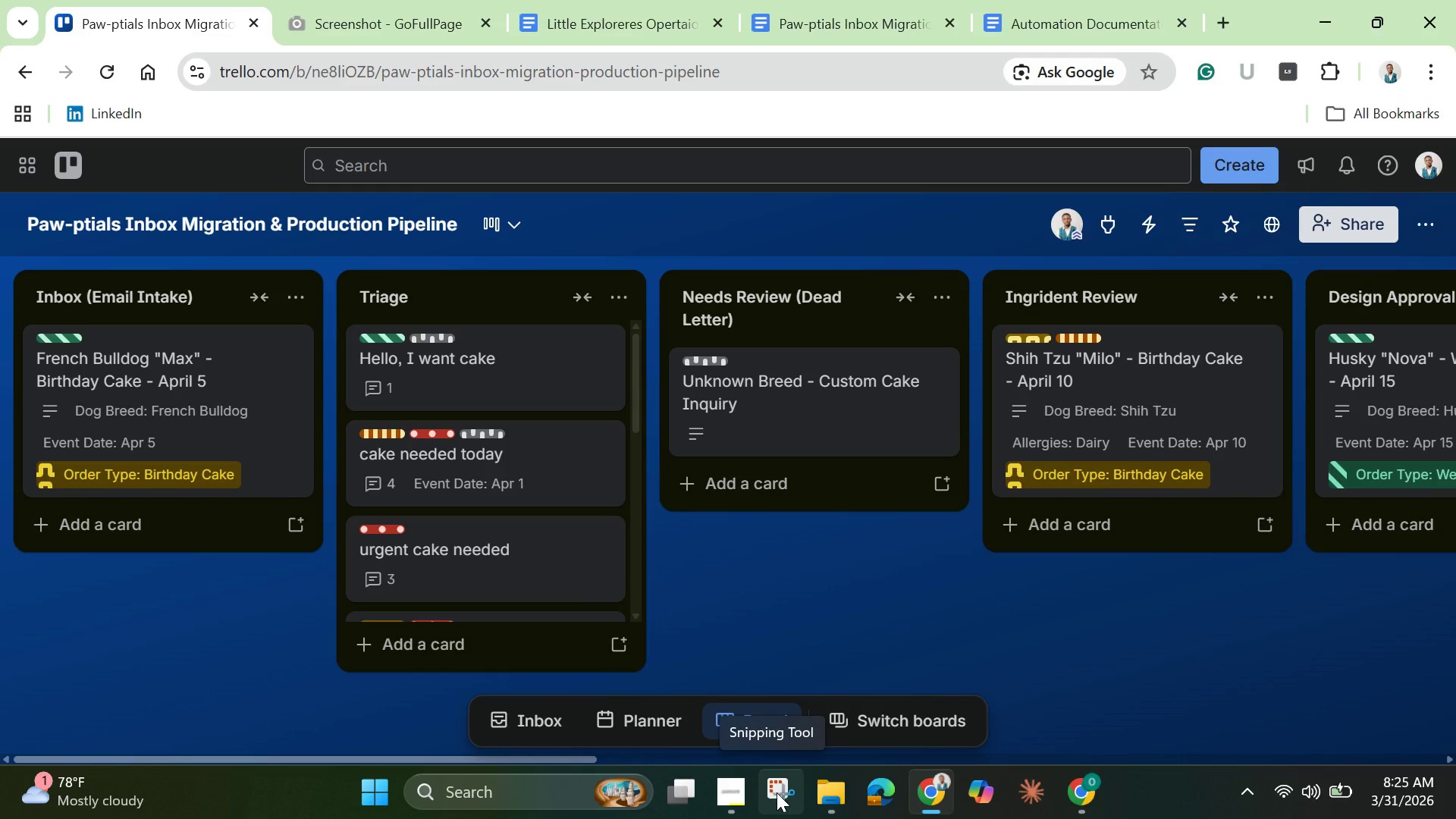 
wait(13.34)
 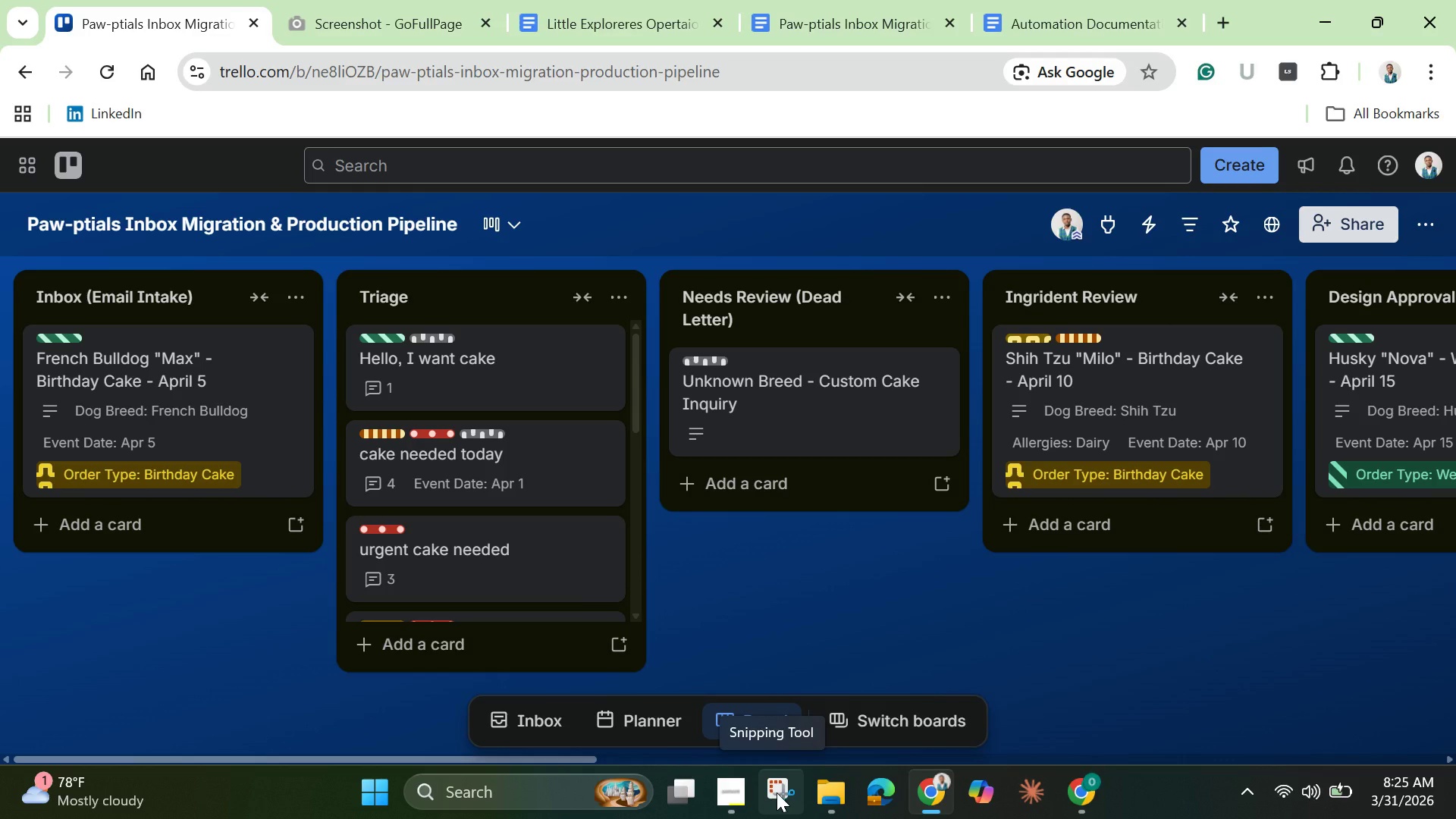 
left_click([732, 786])